 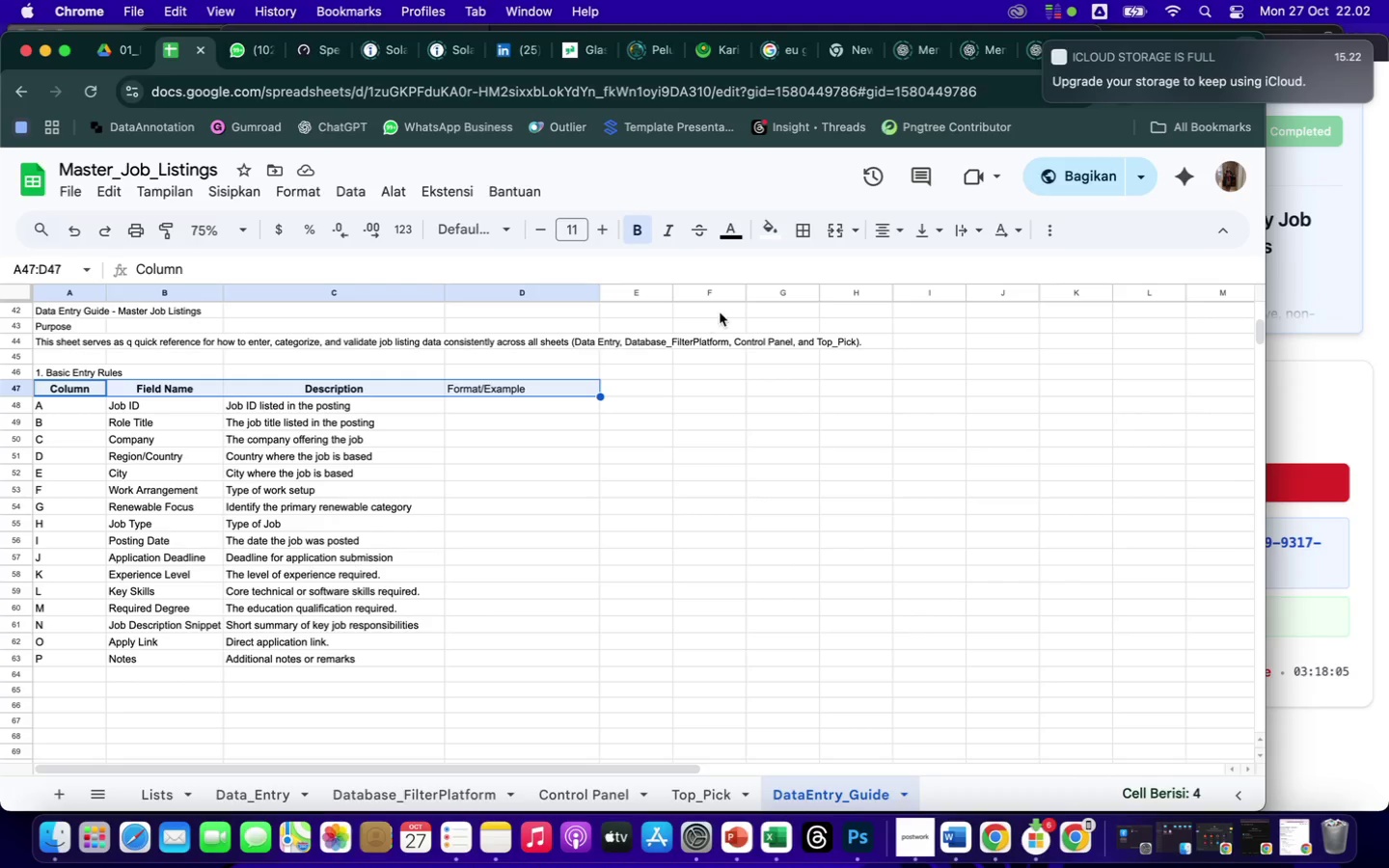 
double_click([602, 231])
 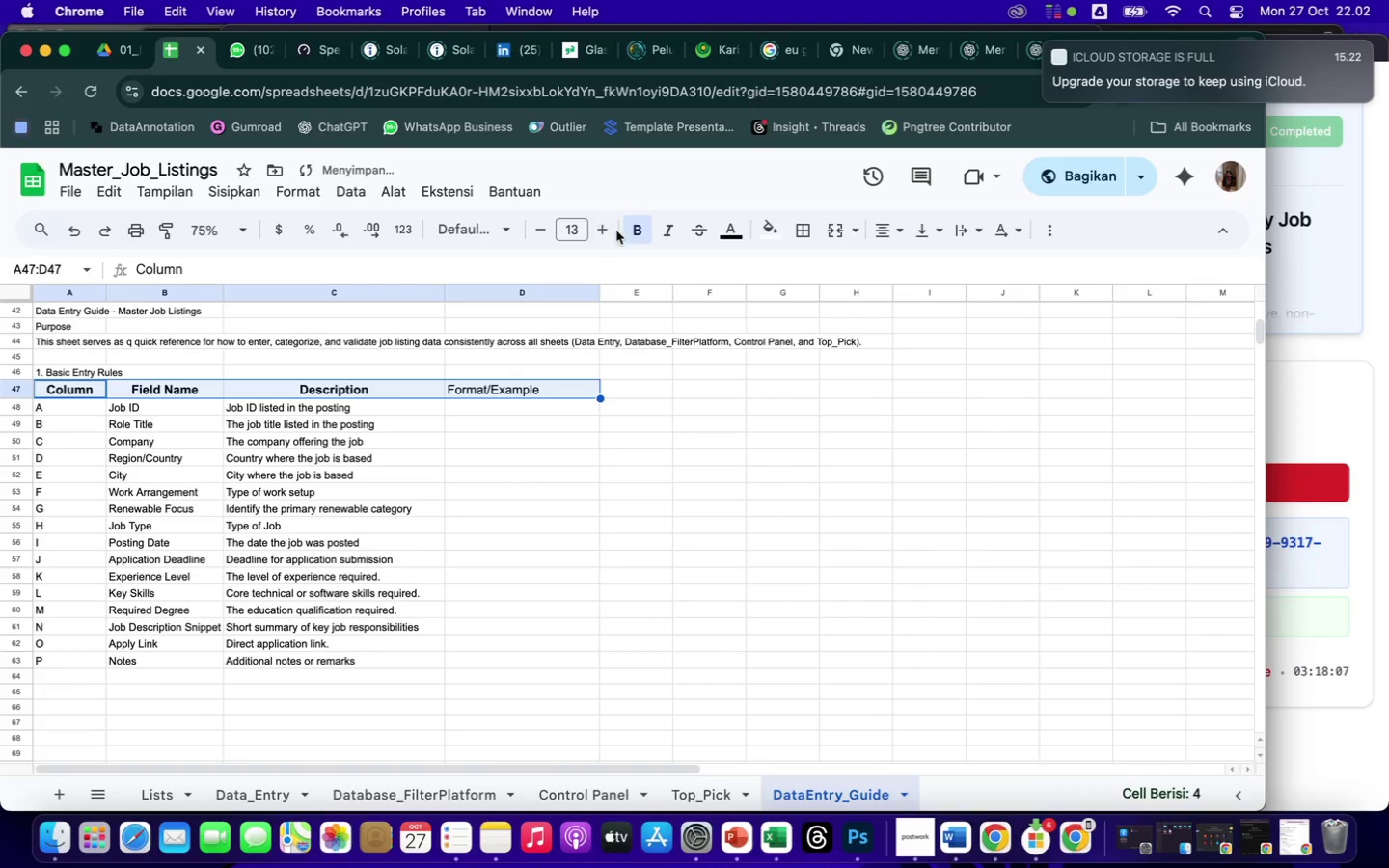 
left_click([638, 231])
 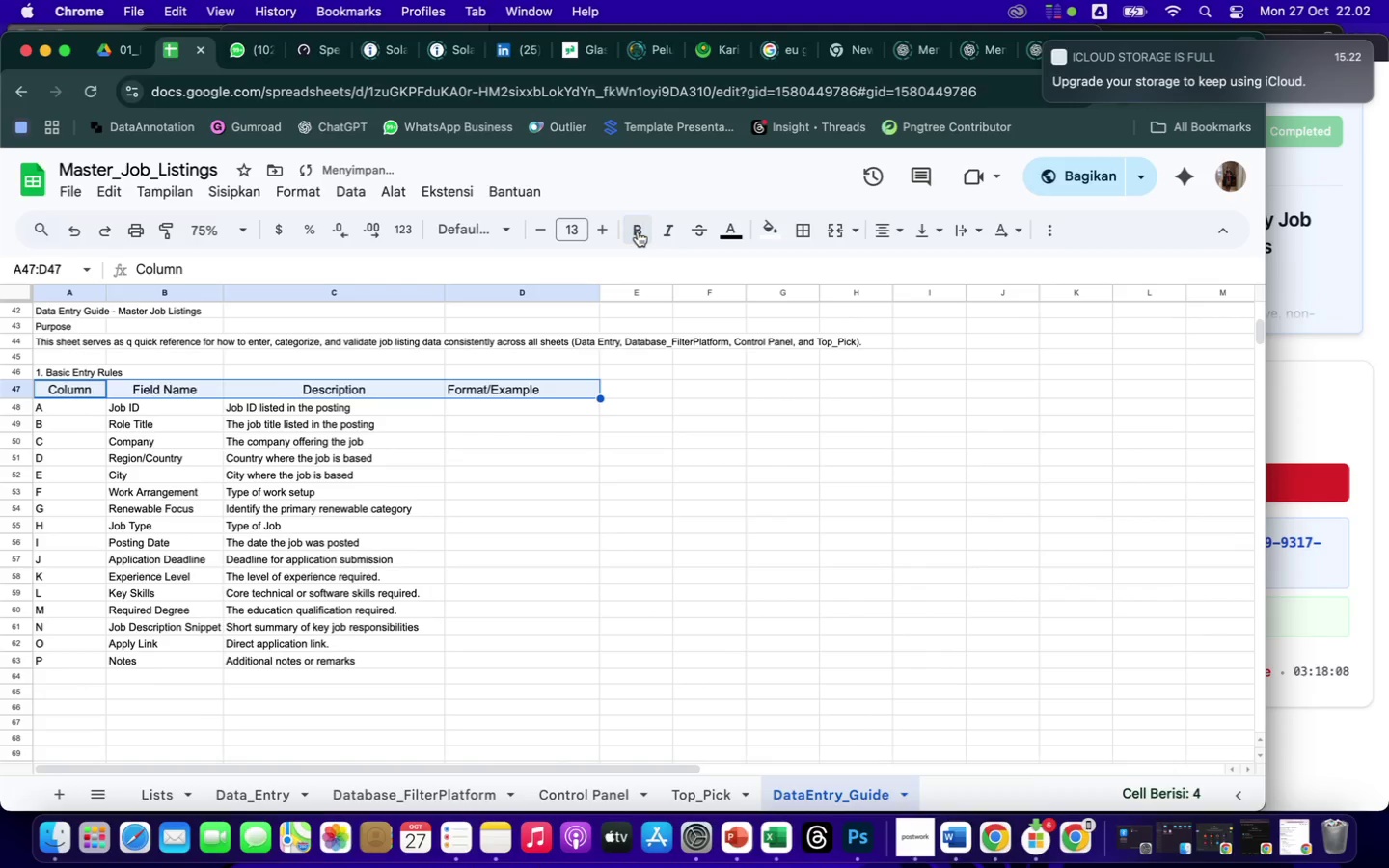 
left_click([638, 231])
 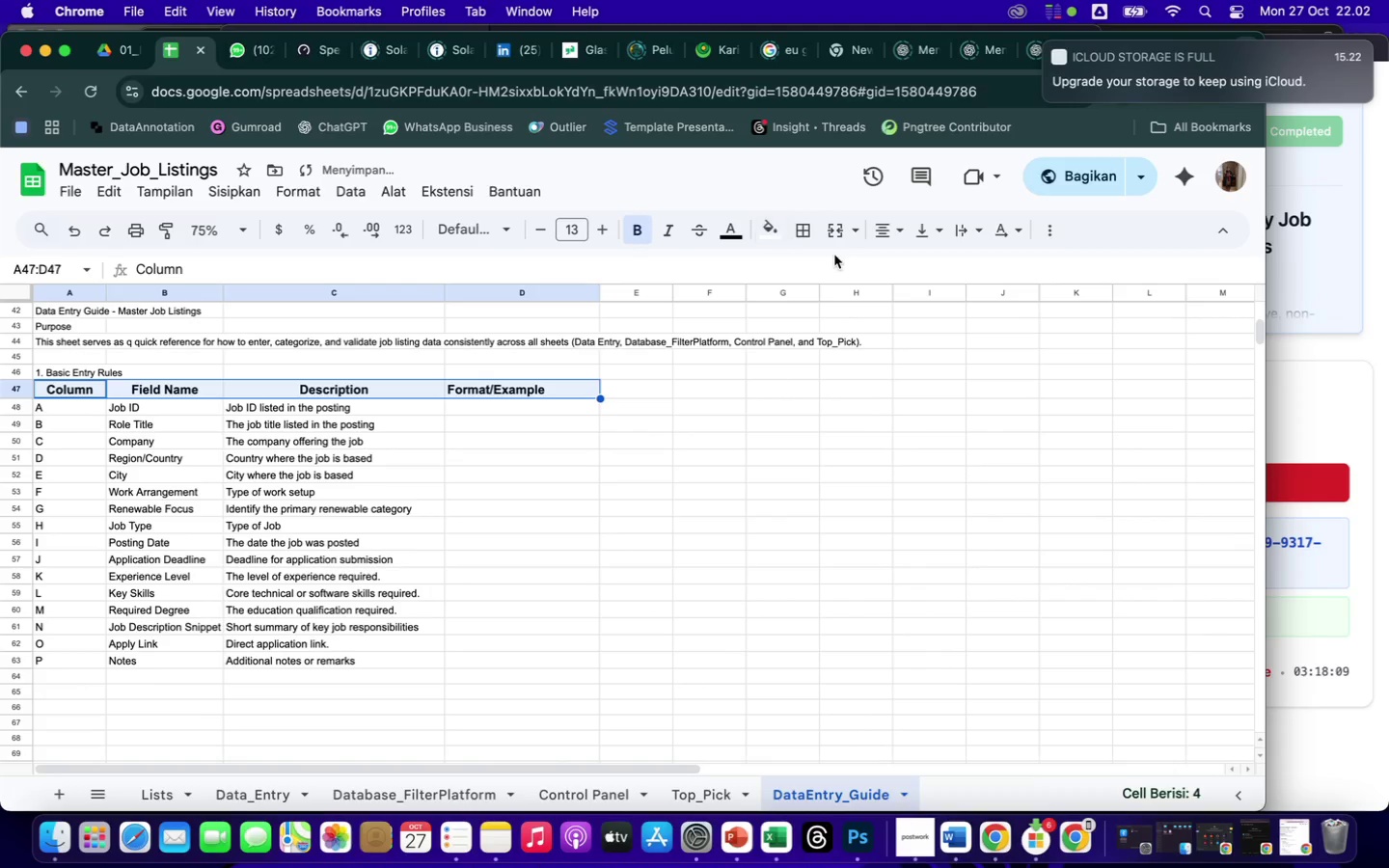 
left_click([890, 228])
 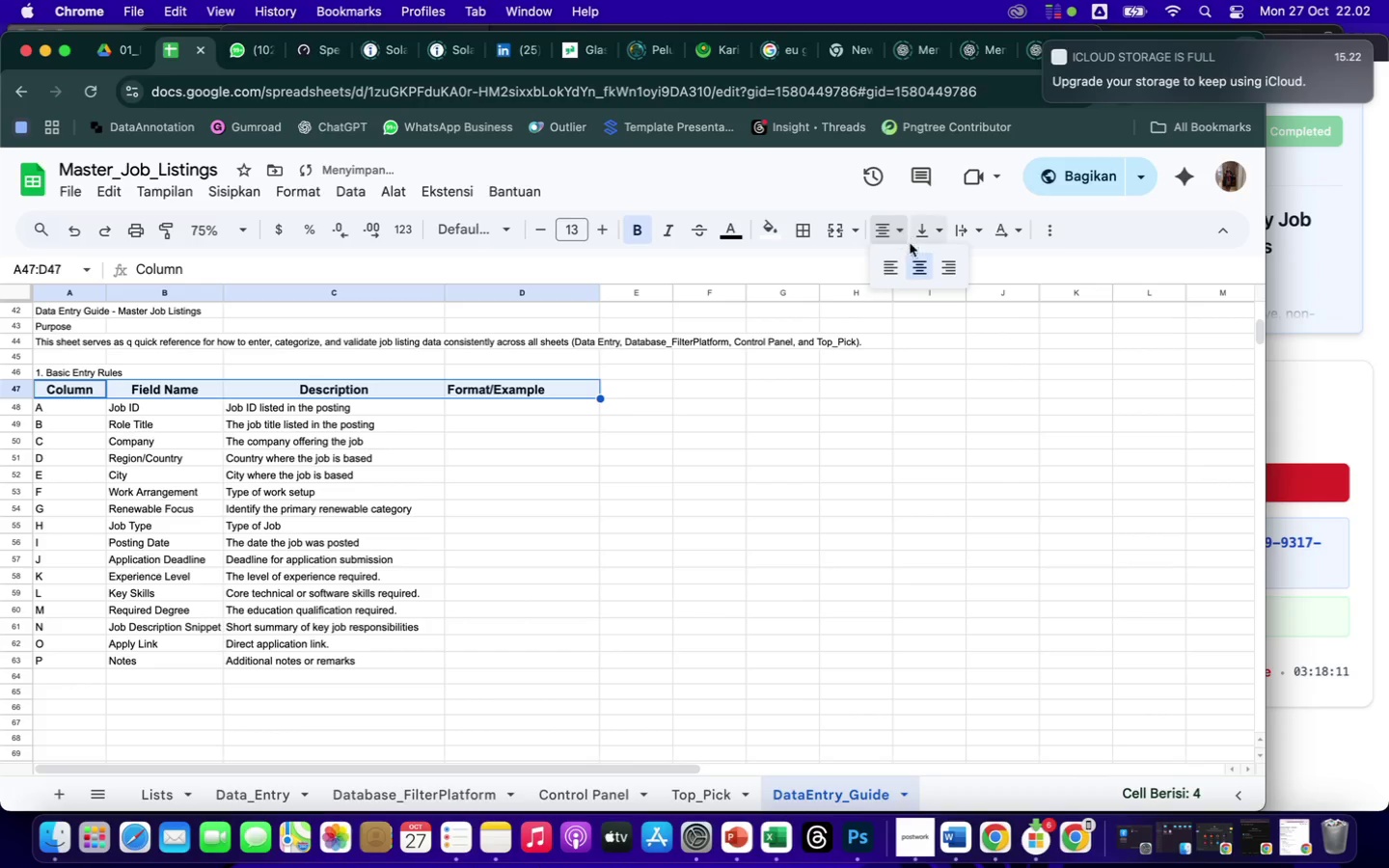 
left_click([917, 268])
 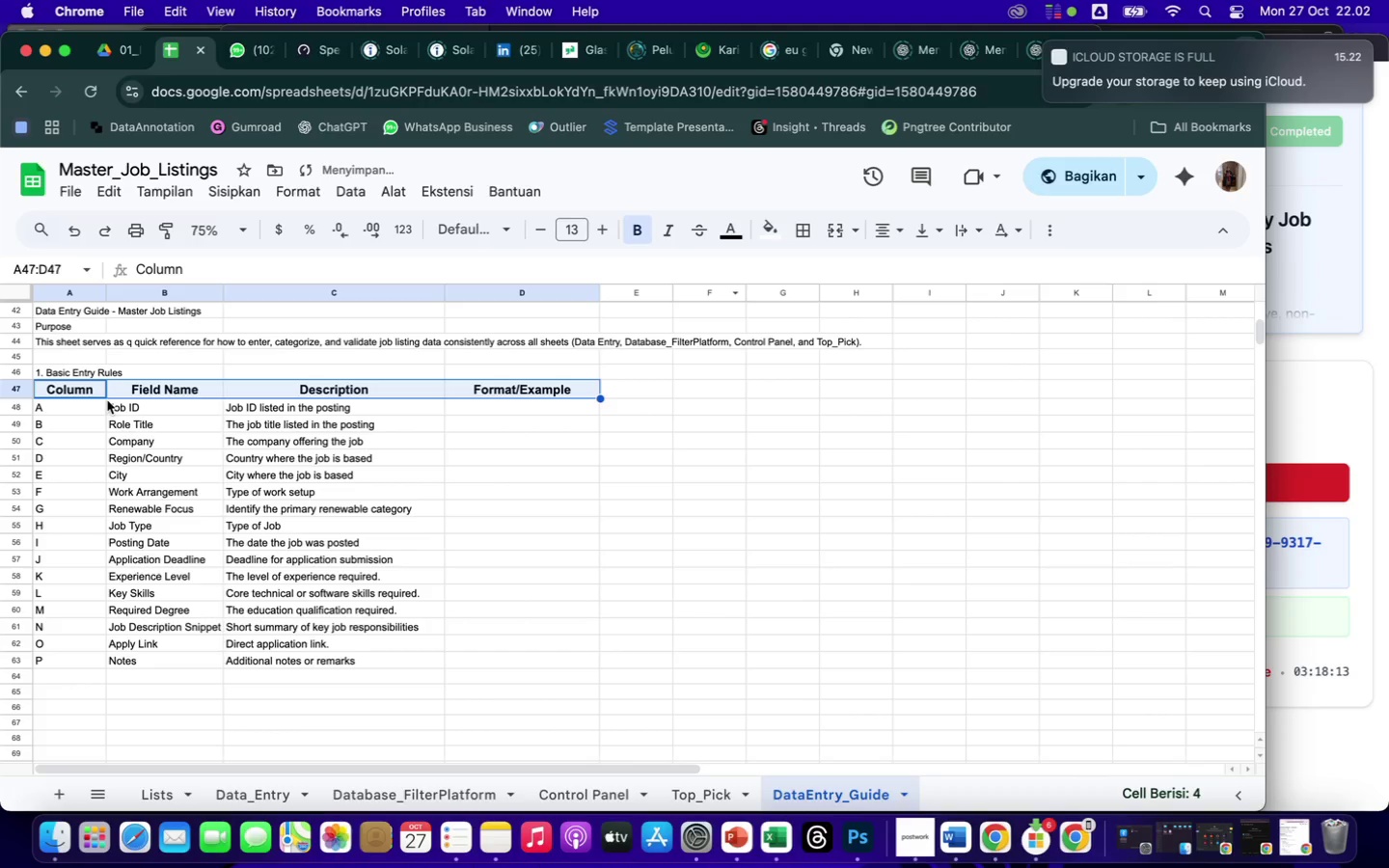 
left_click_drag(start_coordinate=[78, 410], to_coordinate=[71, 662])
 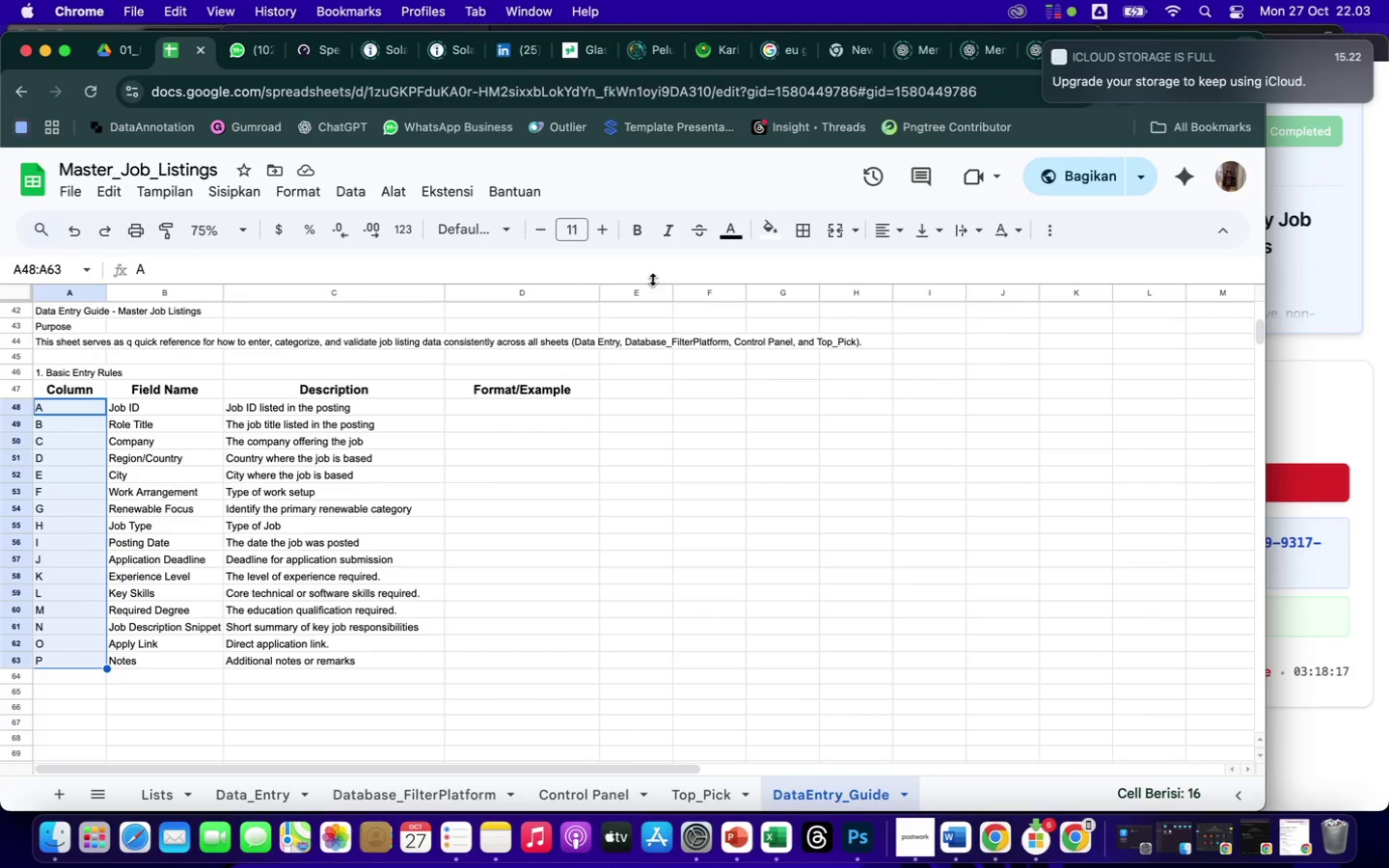 
left_click([893, 229])
 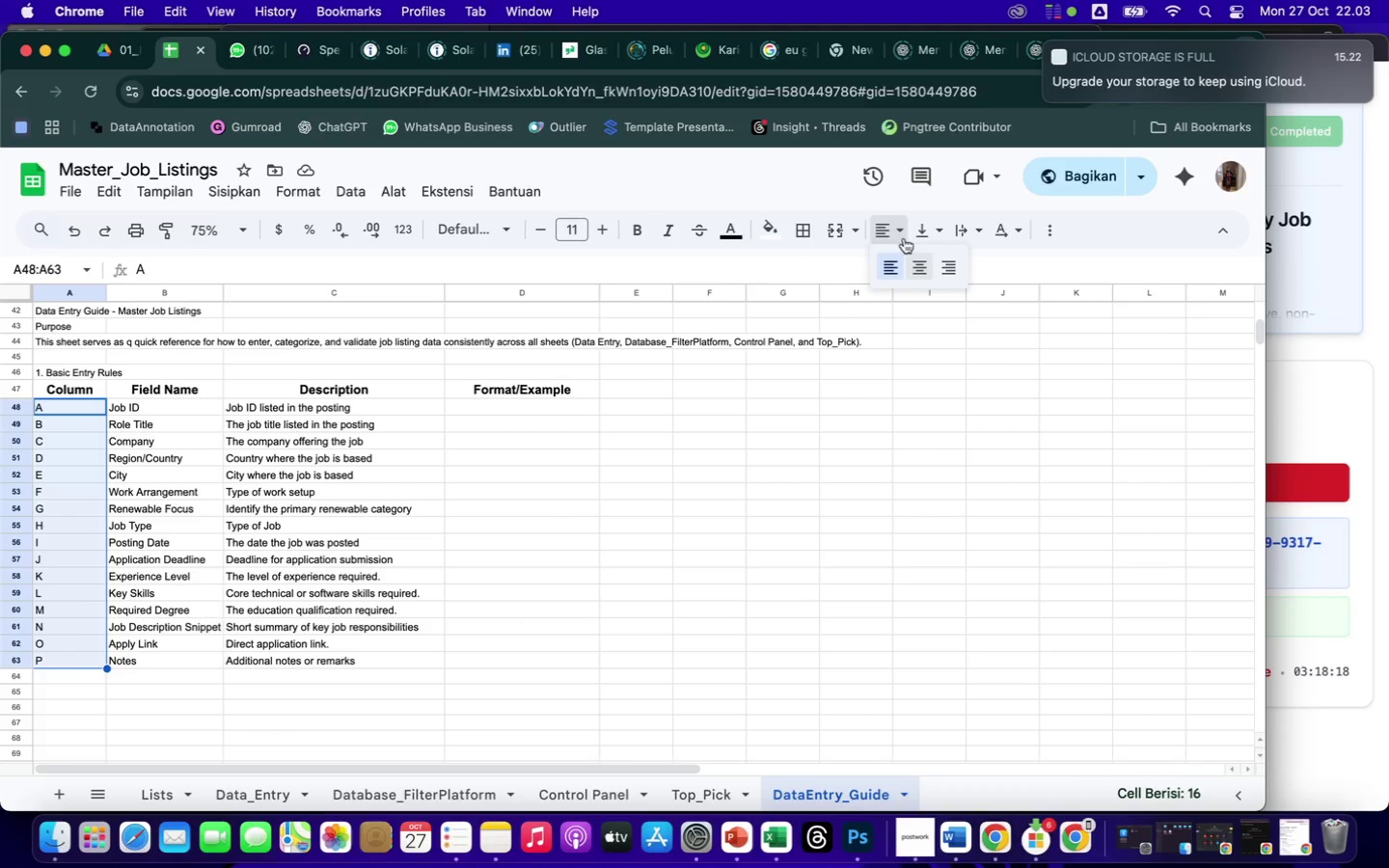 
left_click([918, 265])
 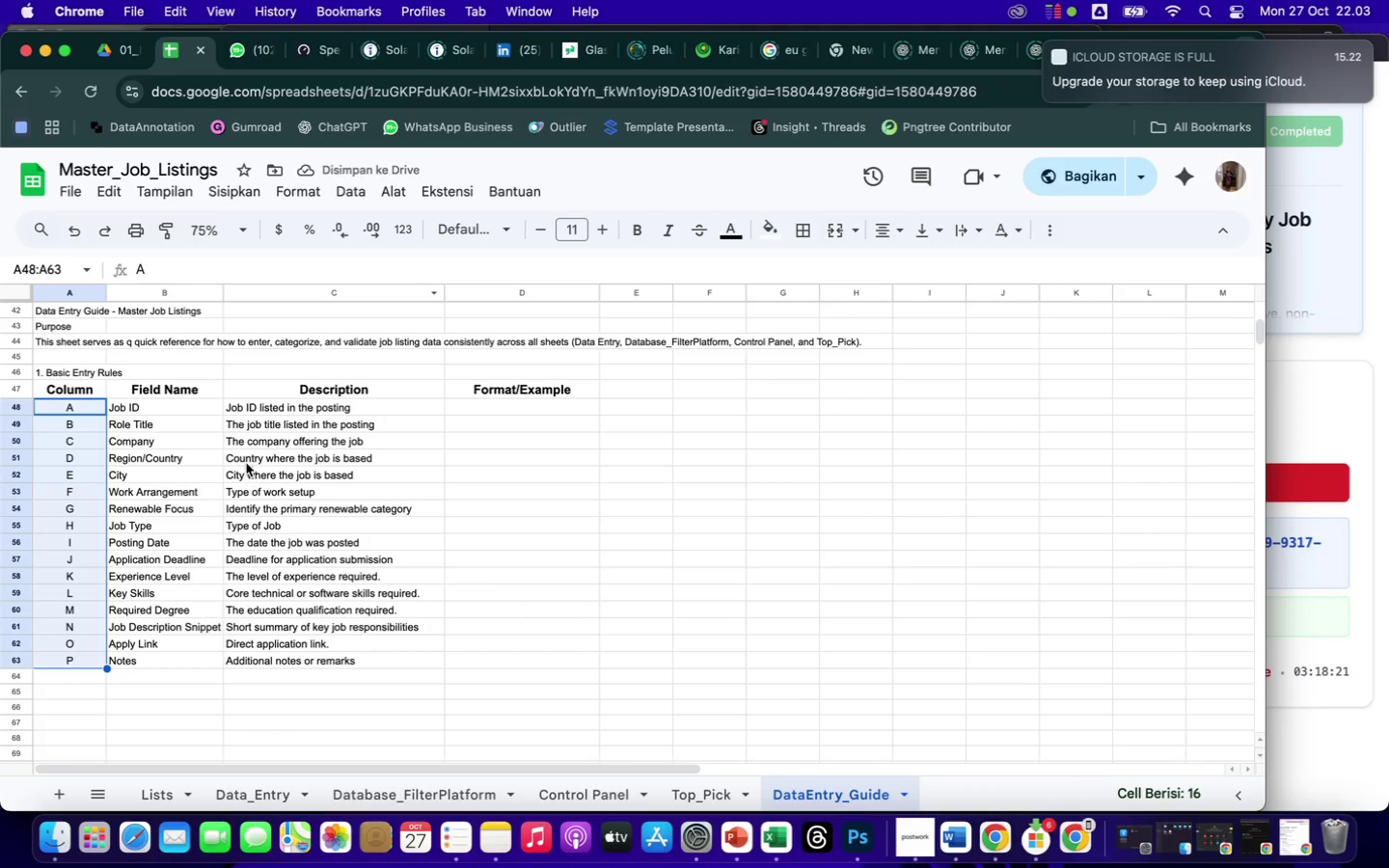 
left_click([639, 227])
 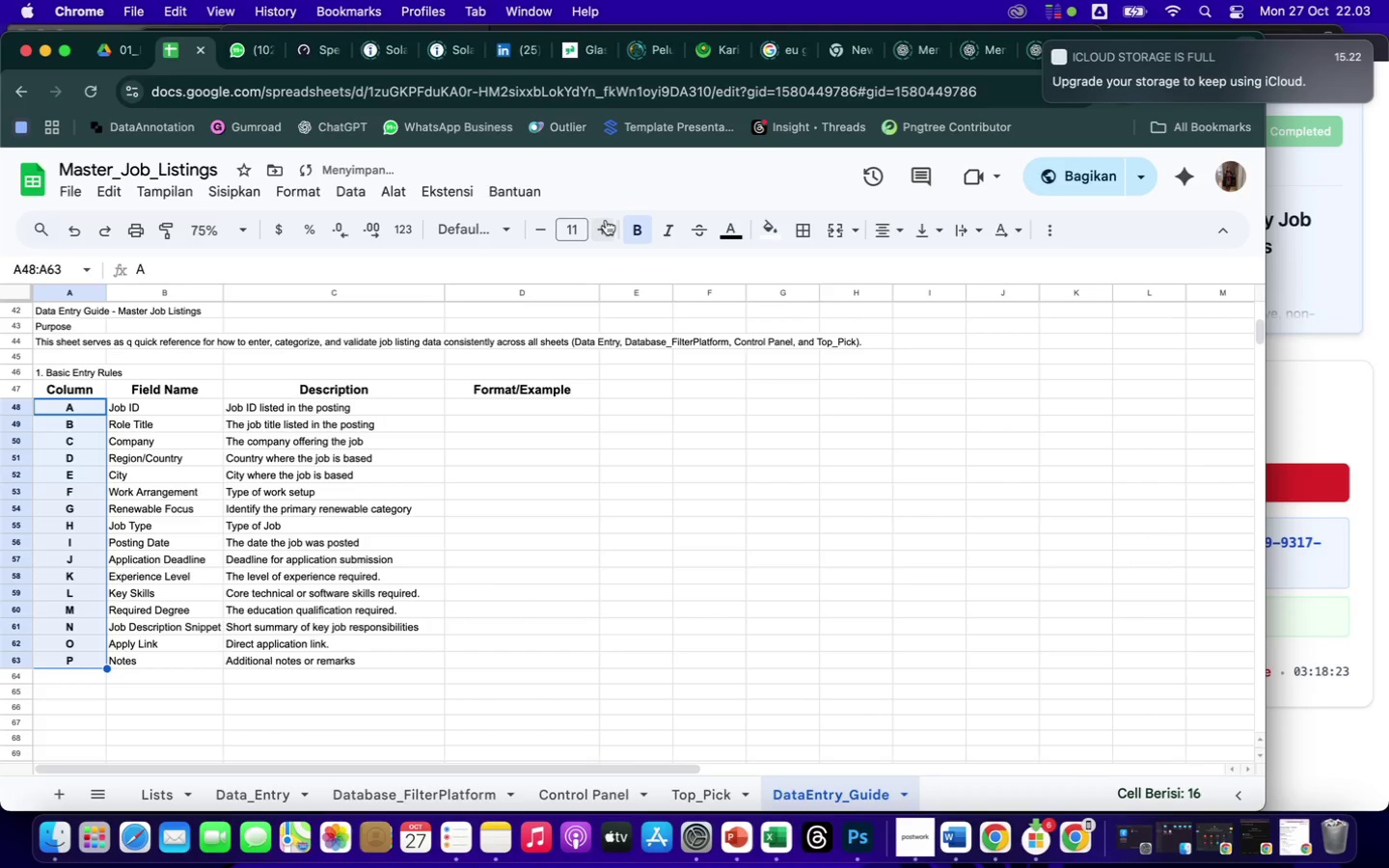 
left_click([606, 224])
 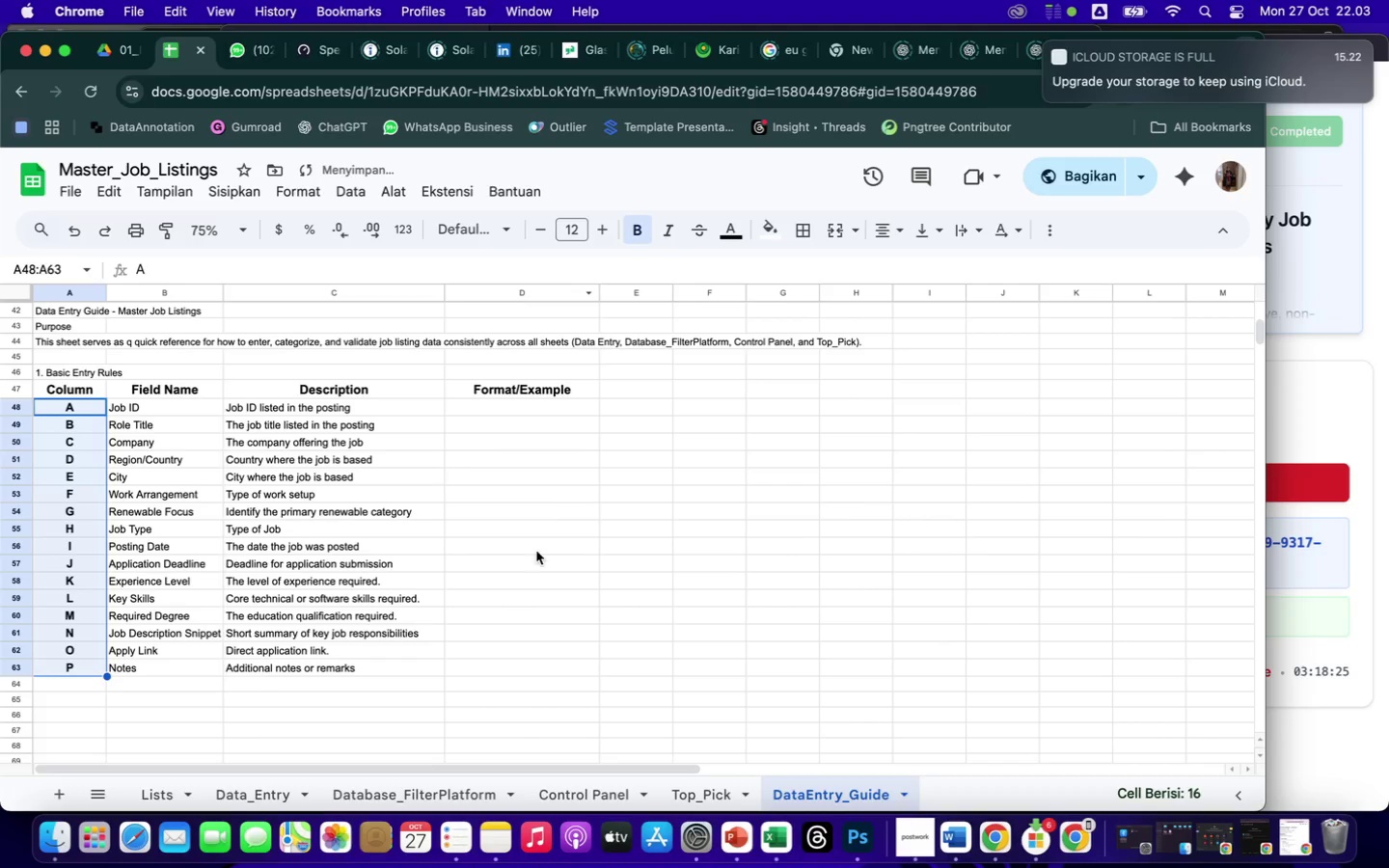 
left_click([519, 606])
 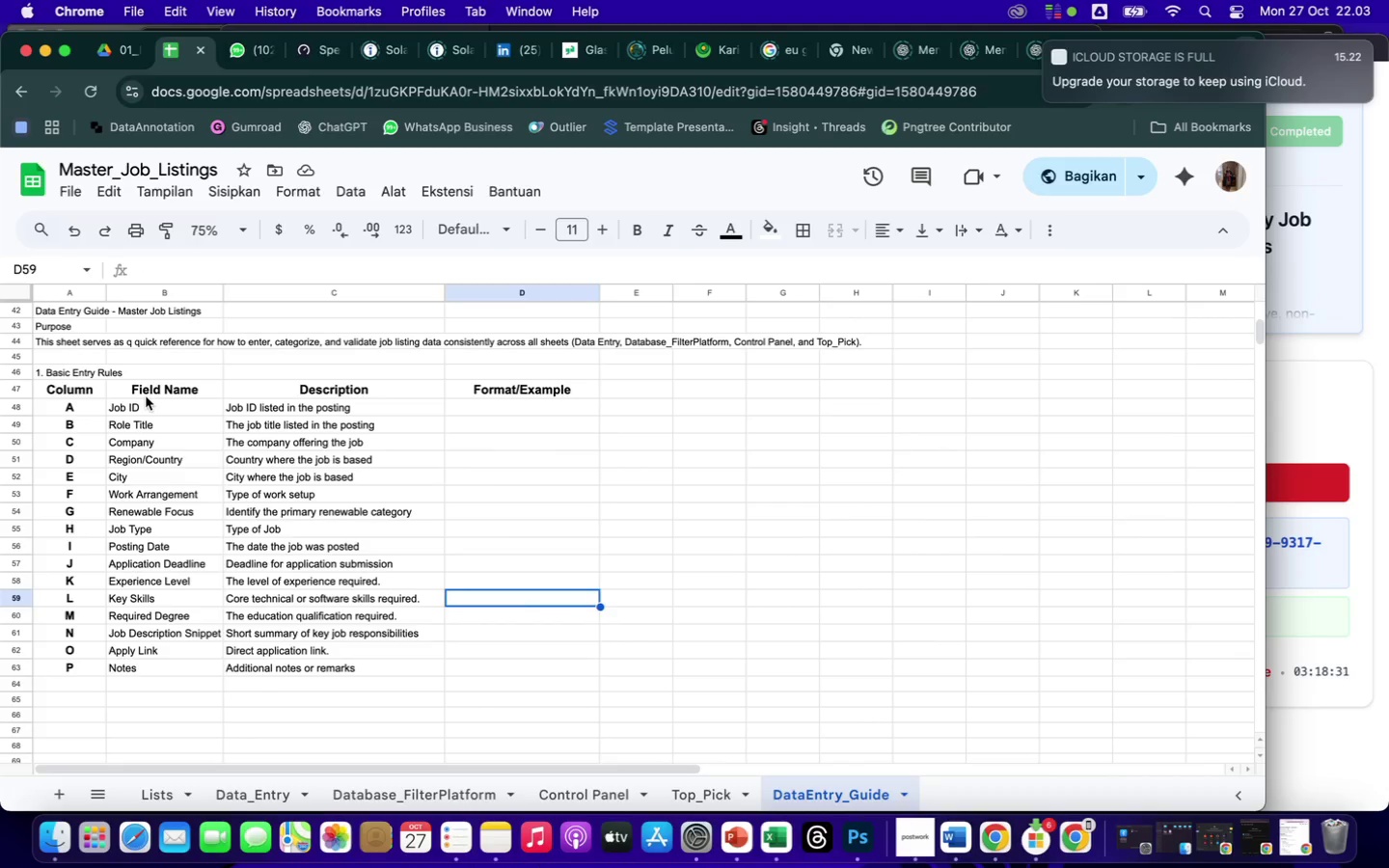 
wait(9.46)
 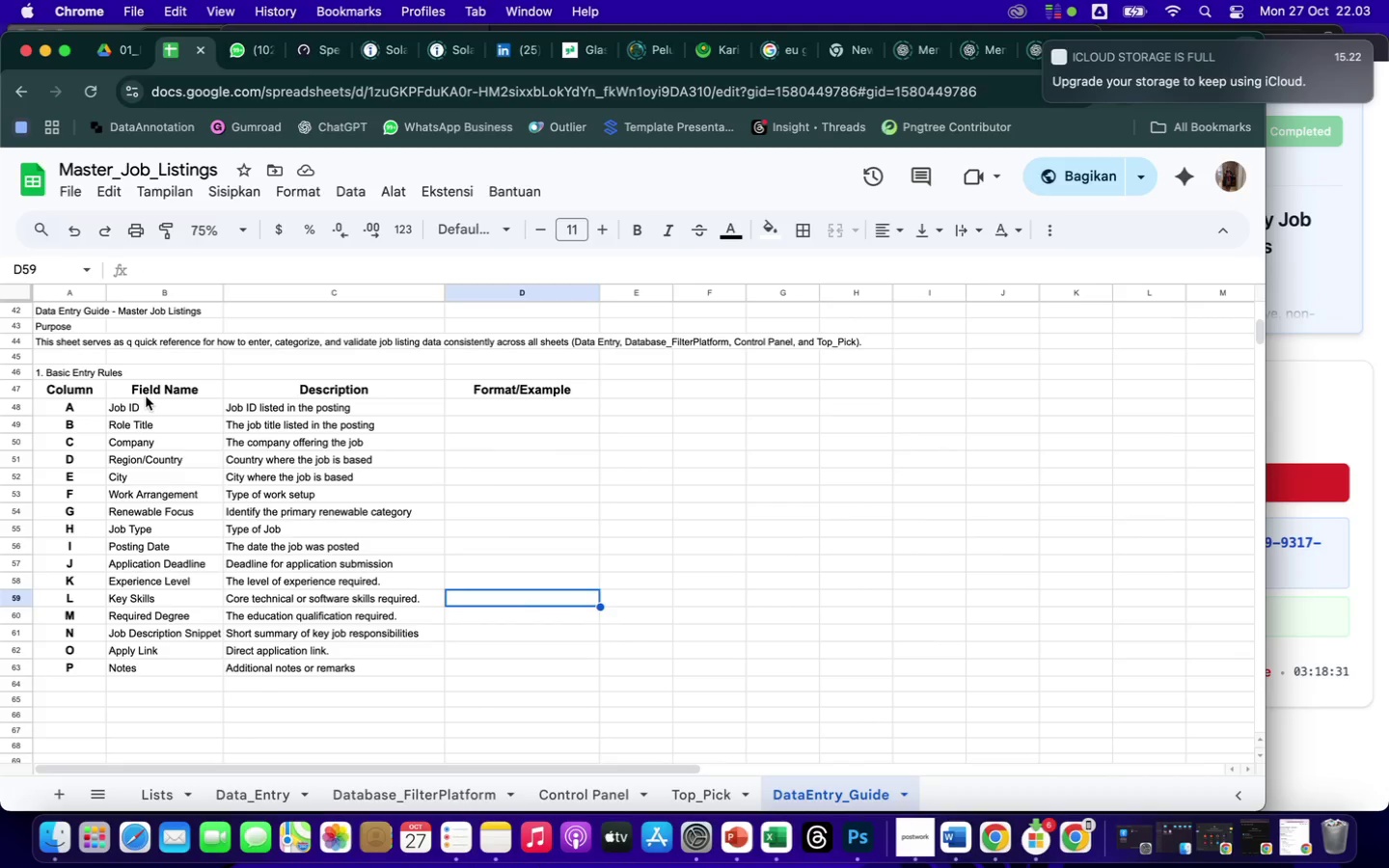 
left_click([262, 797])
 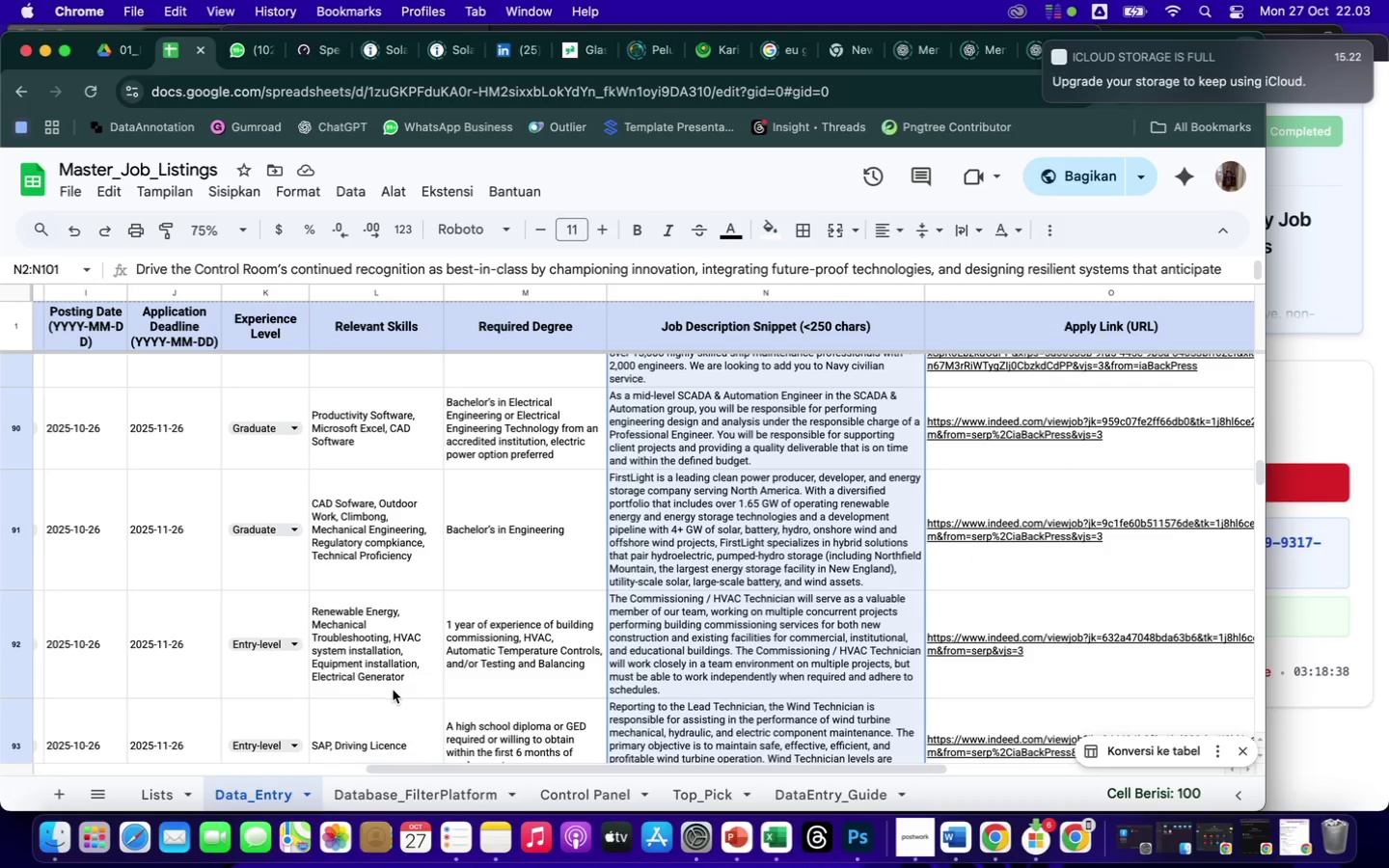 
left_click([849, 796])
 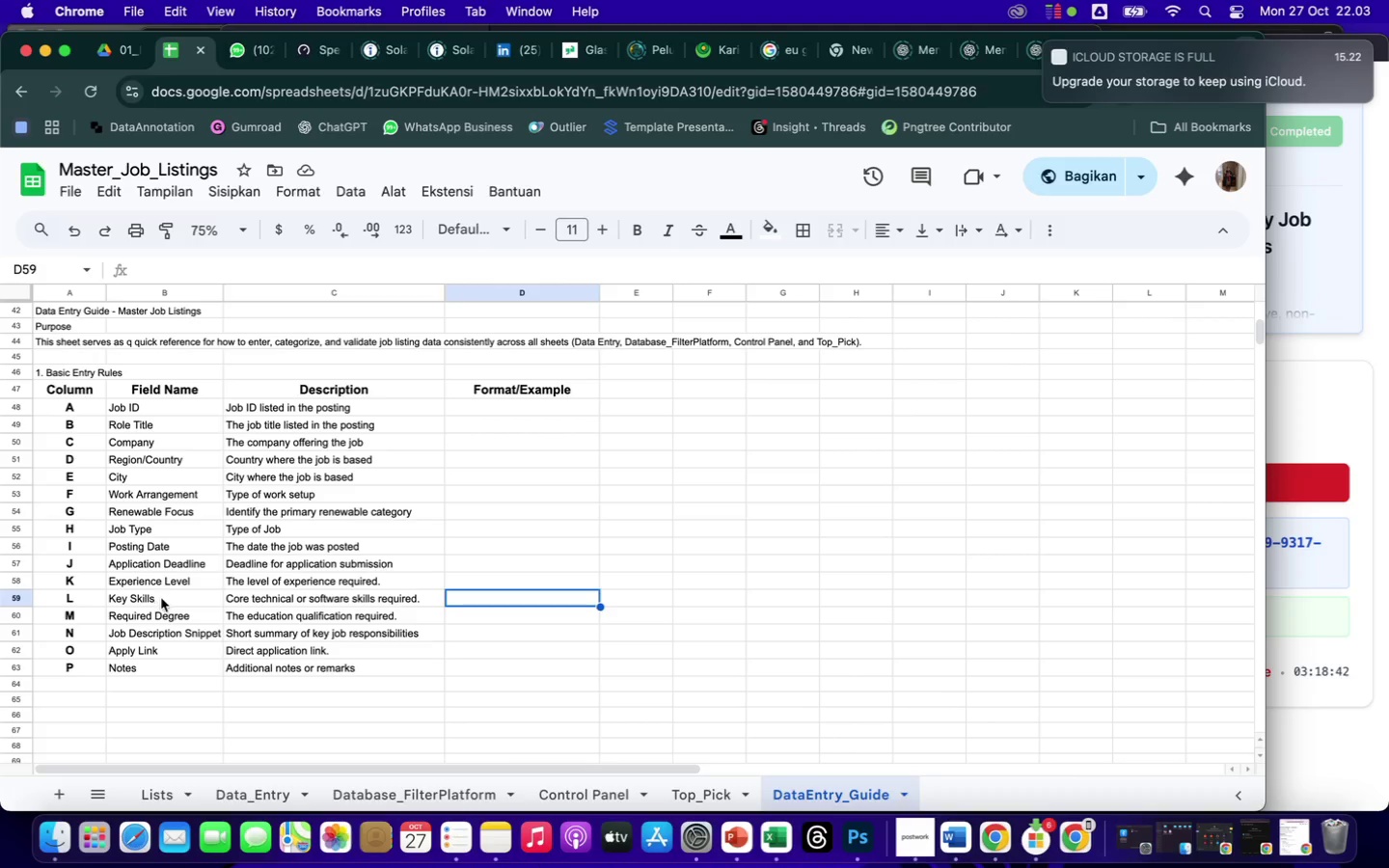 
left_click([249, 787])
 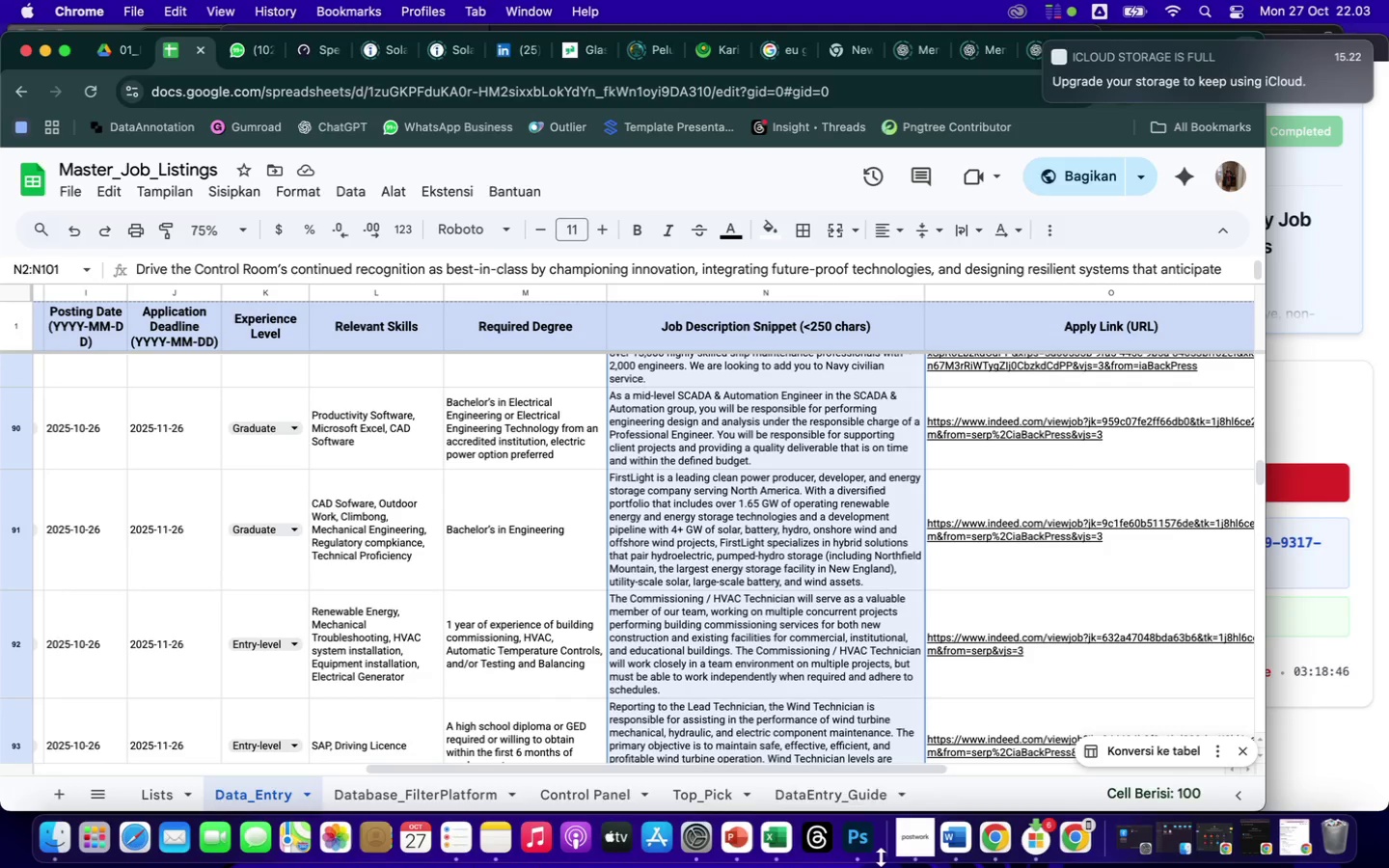 
left_click([827, 794])
 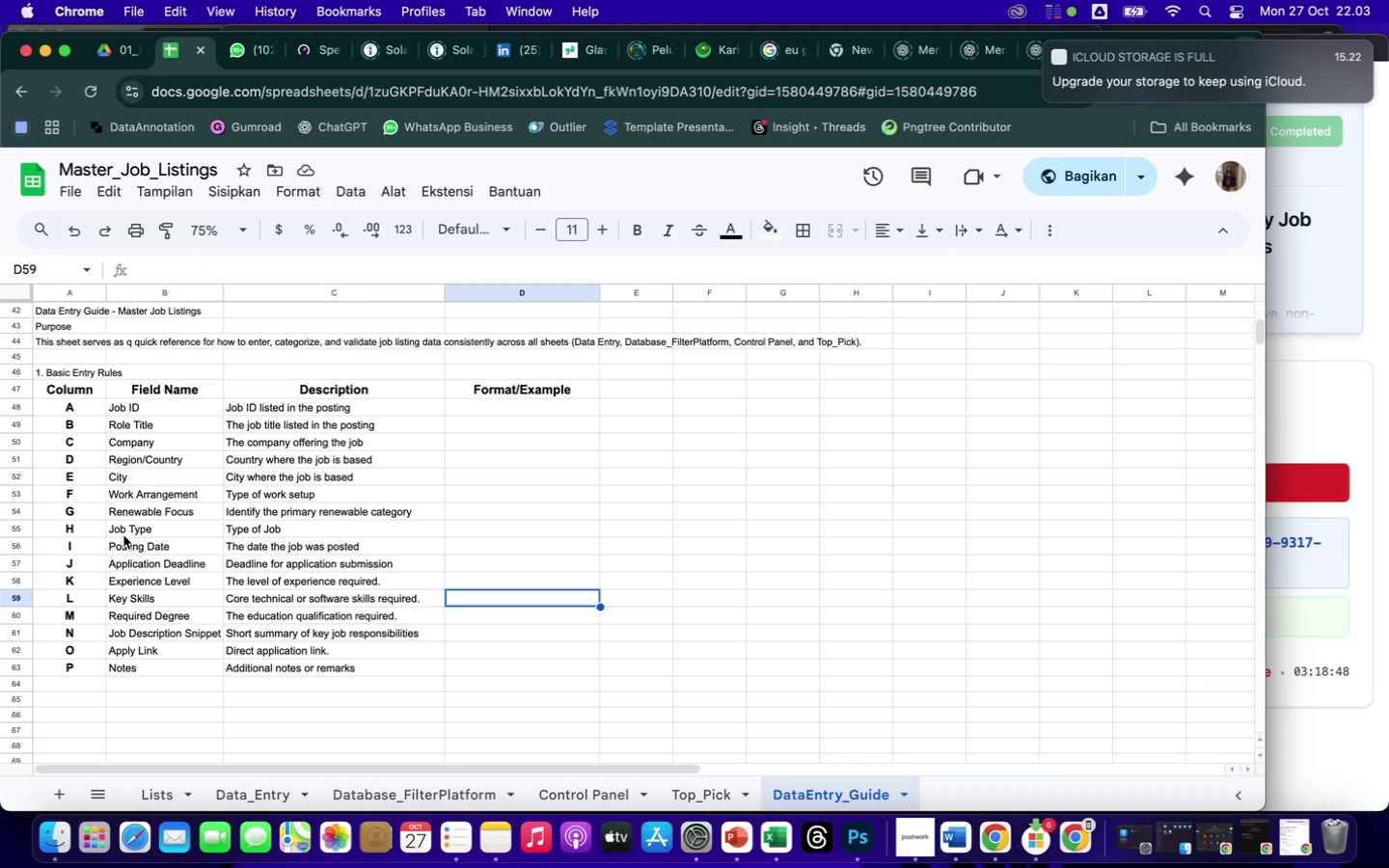 
left_click([131, 602])
 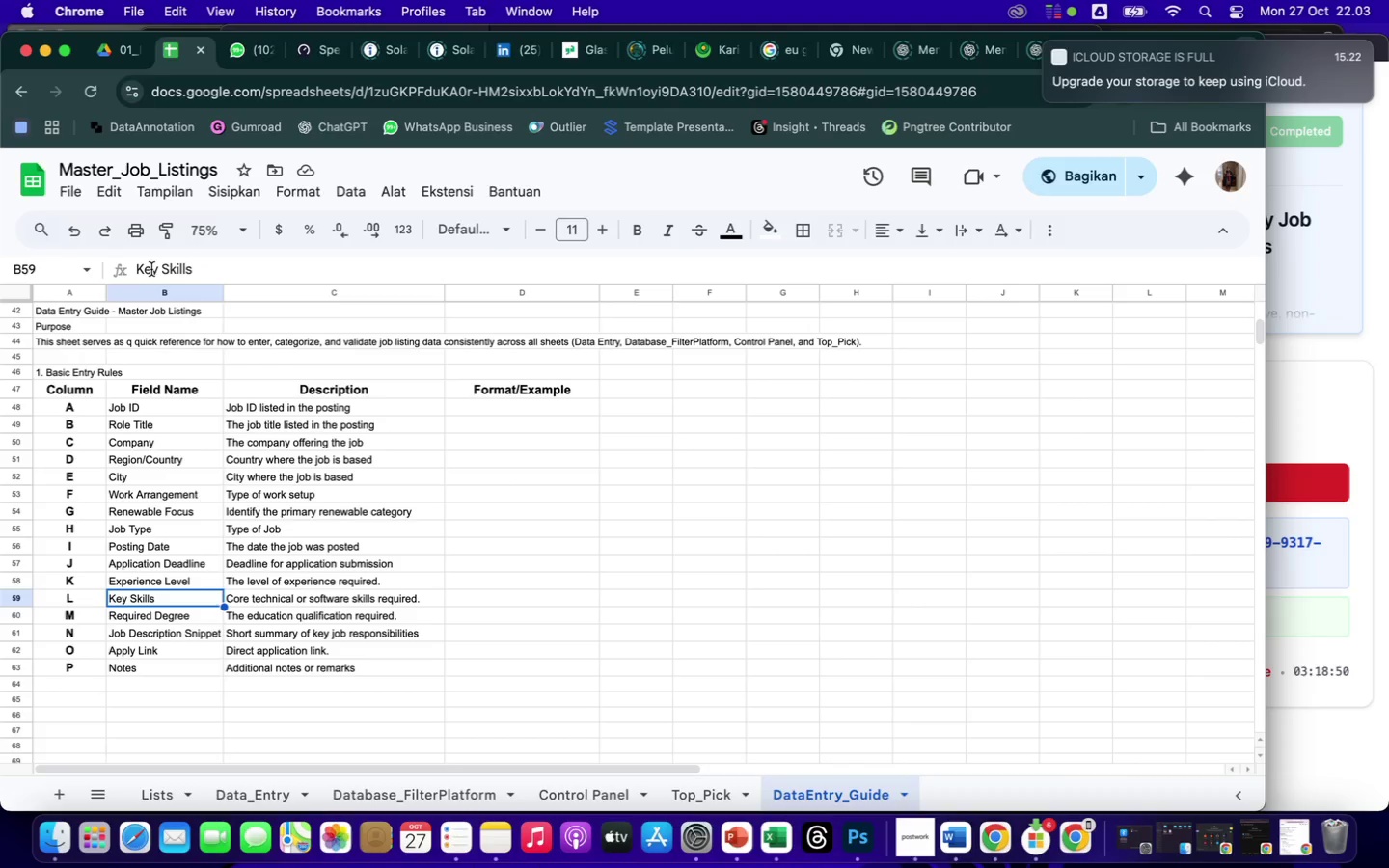 
left_click([157, 270])
 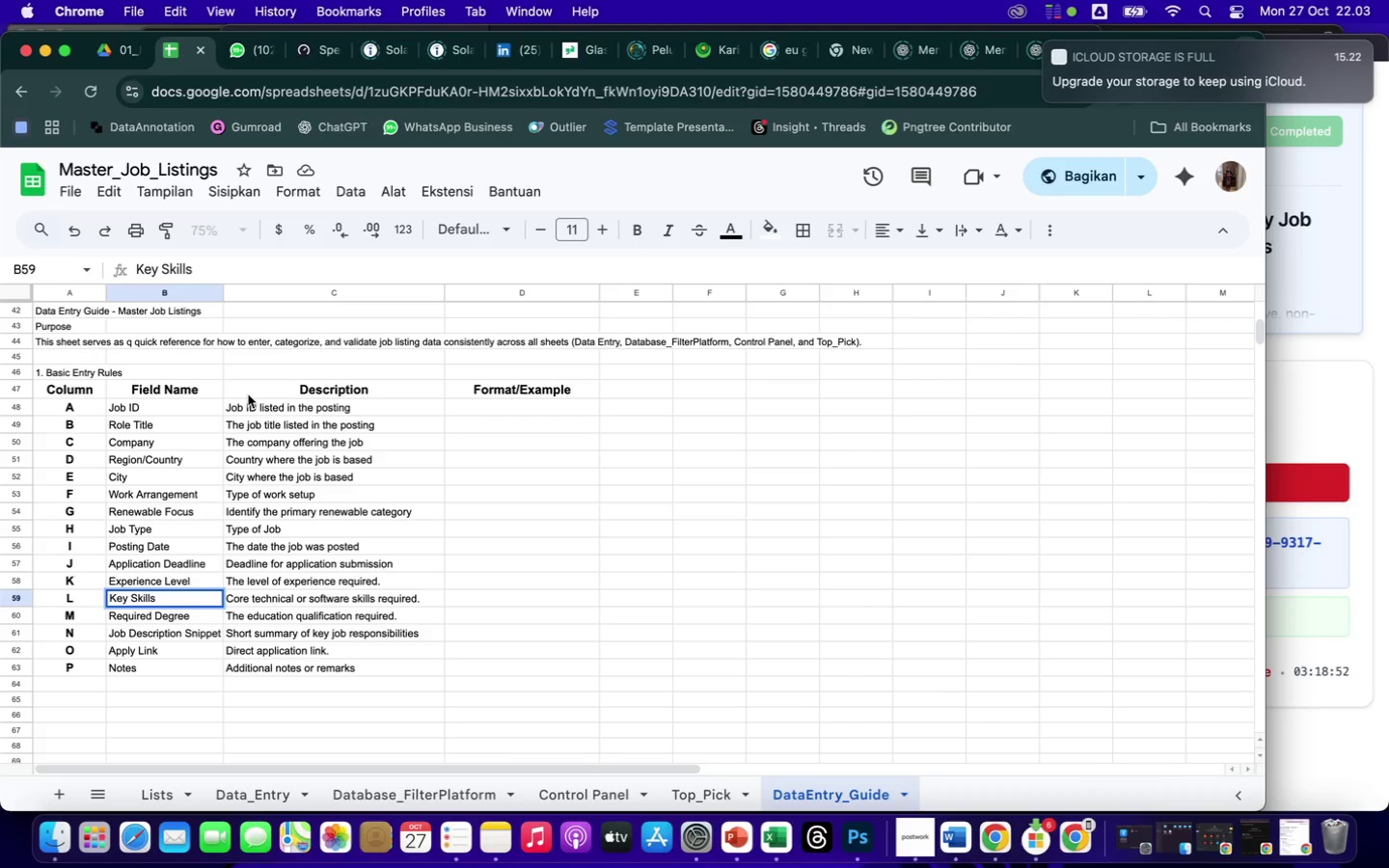 
key(Backspace)
key(Backspace)
key(Backspace)
key(Backspace)
key(Backspace)
type(Relevant)
 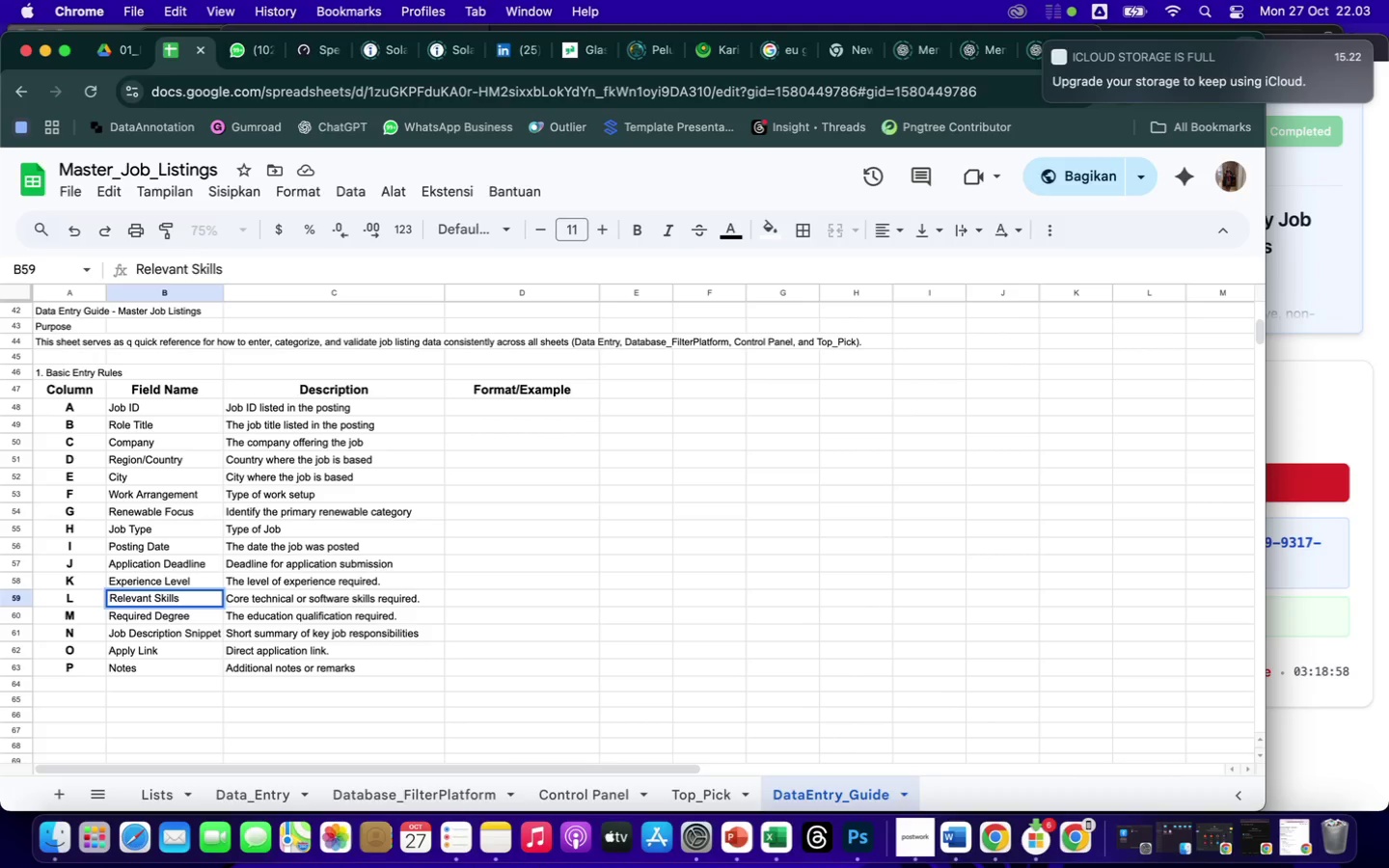 
key(Enter)
 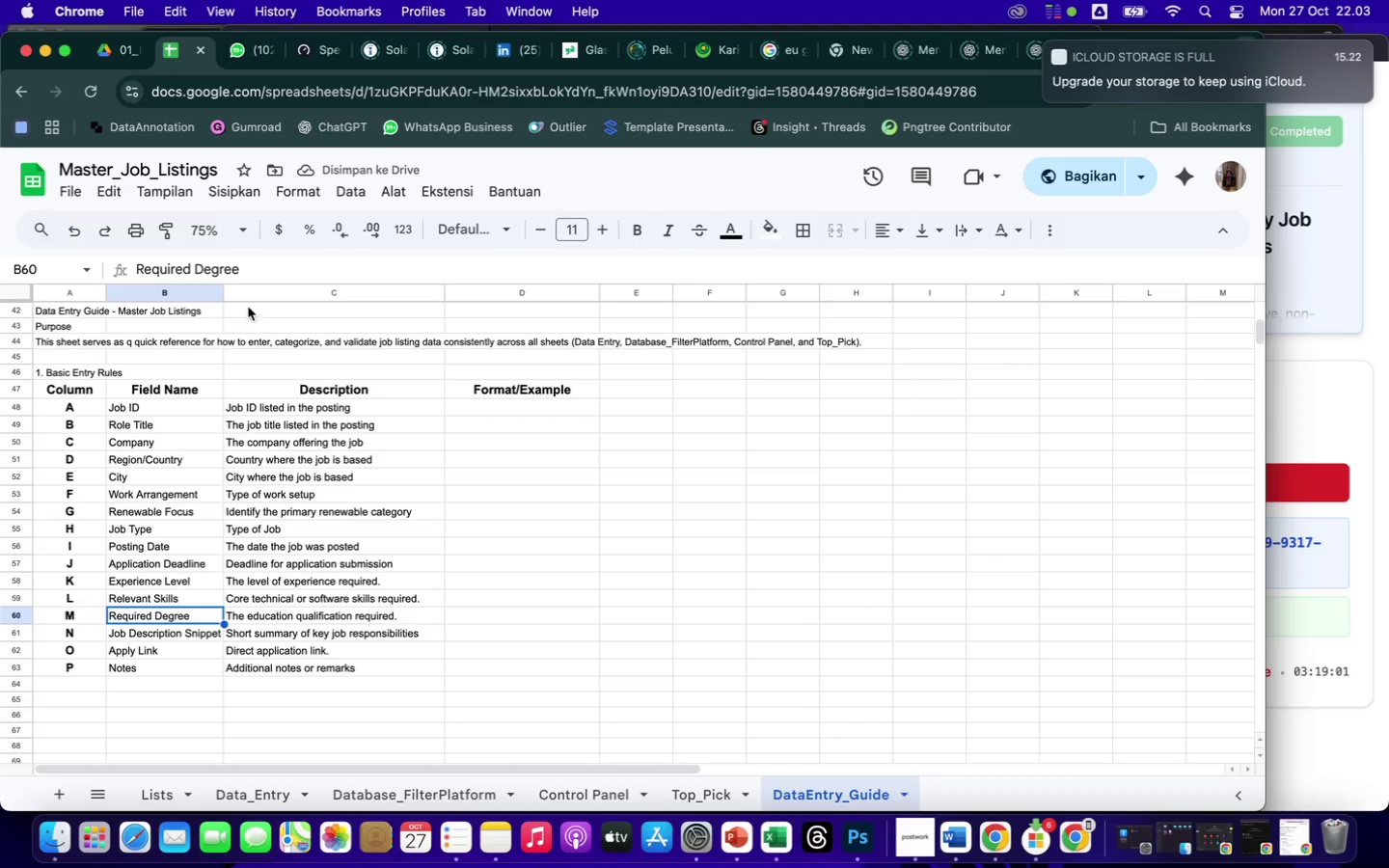 
left_click_drag(start_coordinate=[177, 404], to_coordinate=[176, 671])
 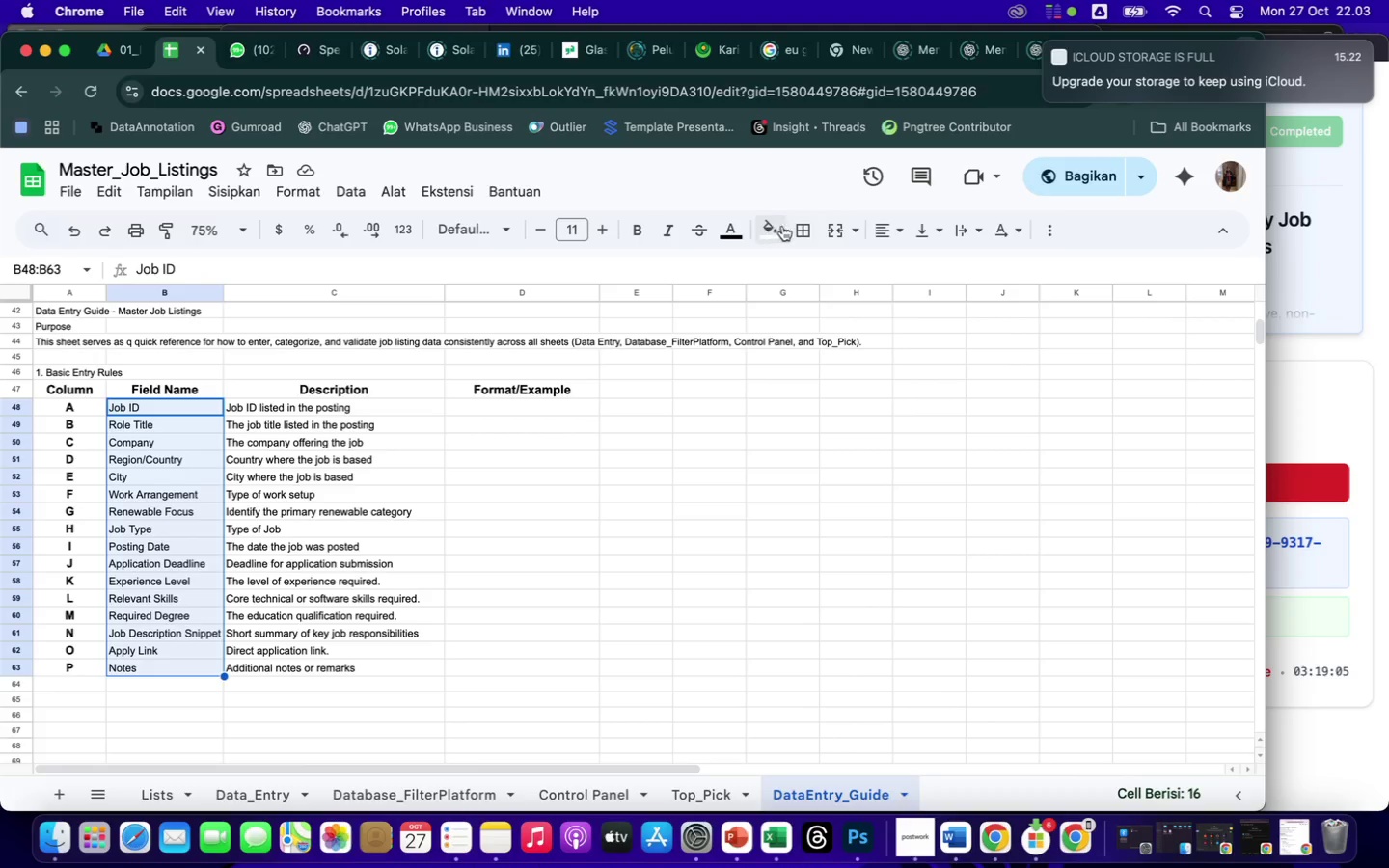 
left_click([633, 228])
 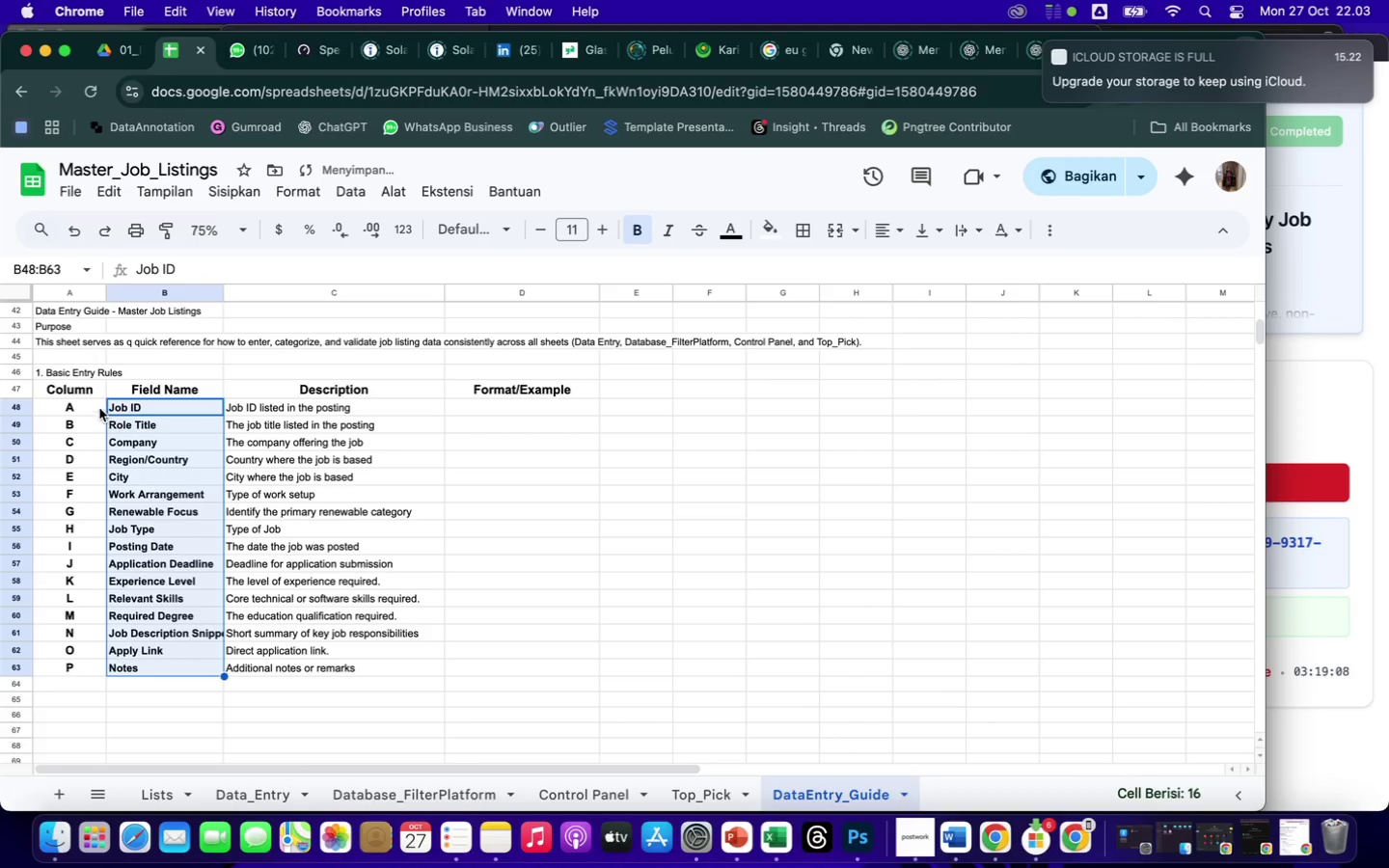 
left_click([83, 405])
 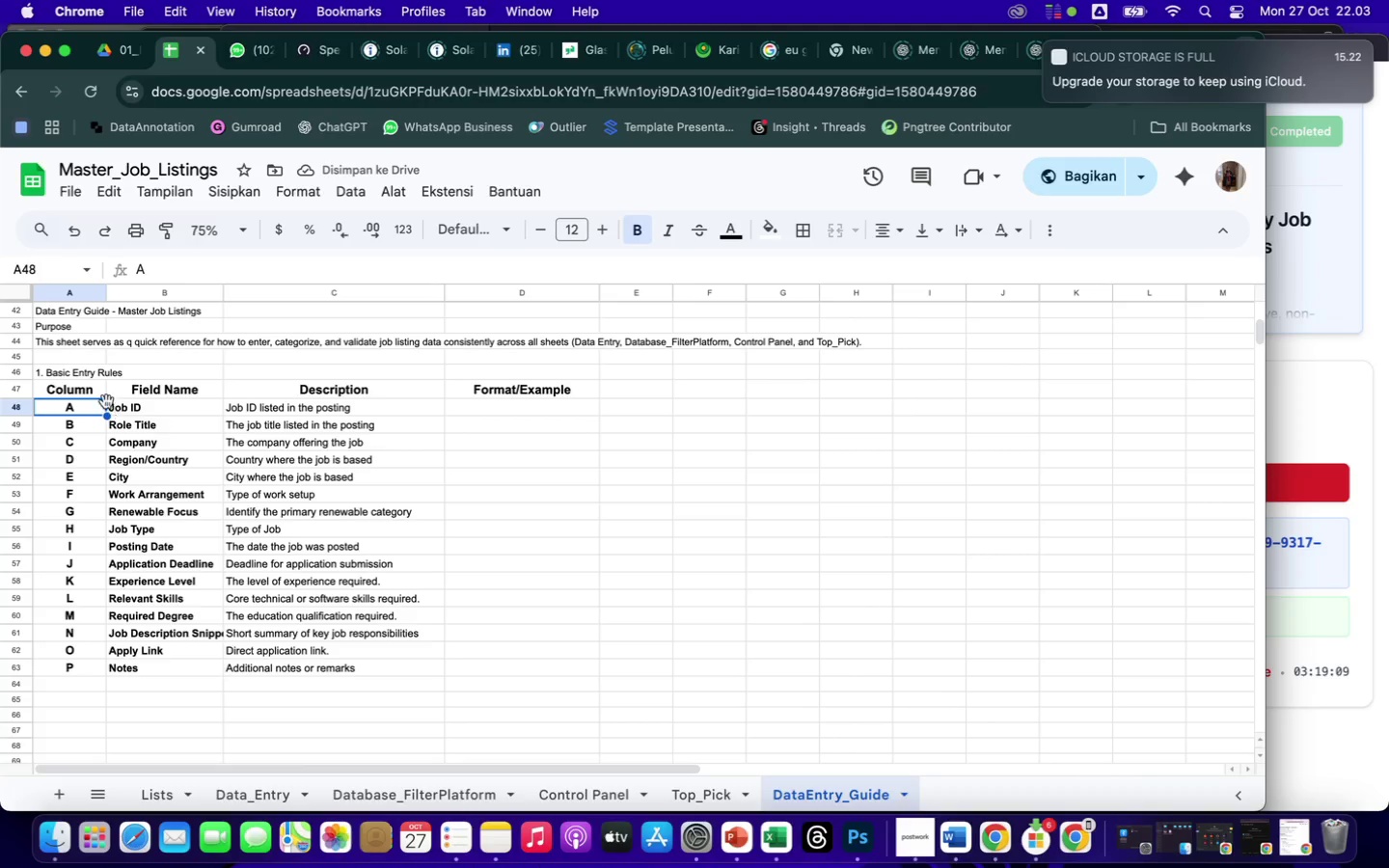 
left_click([158, 469])
 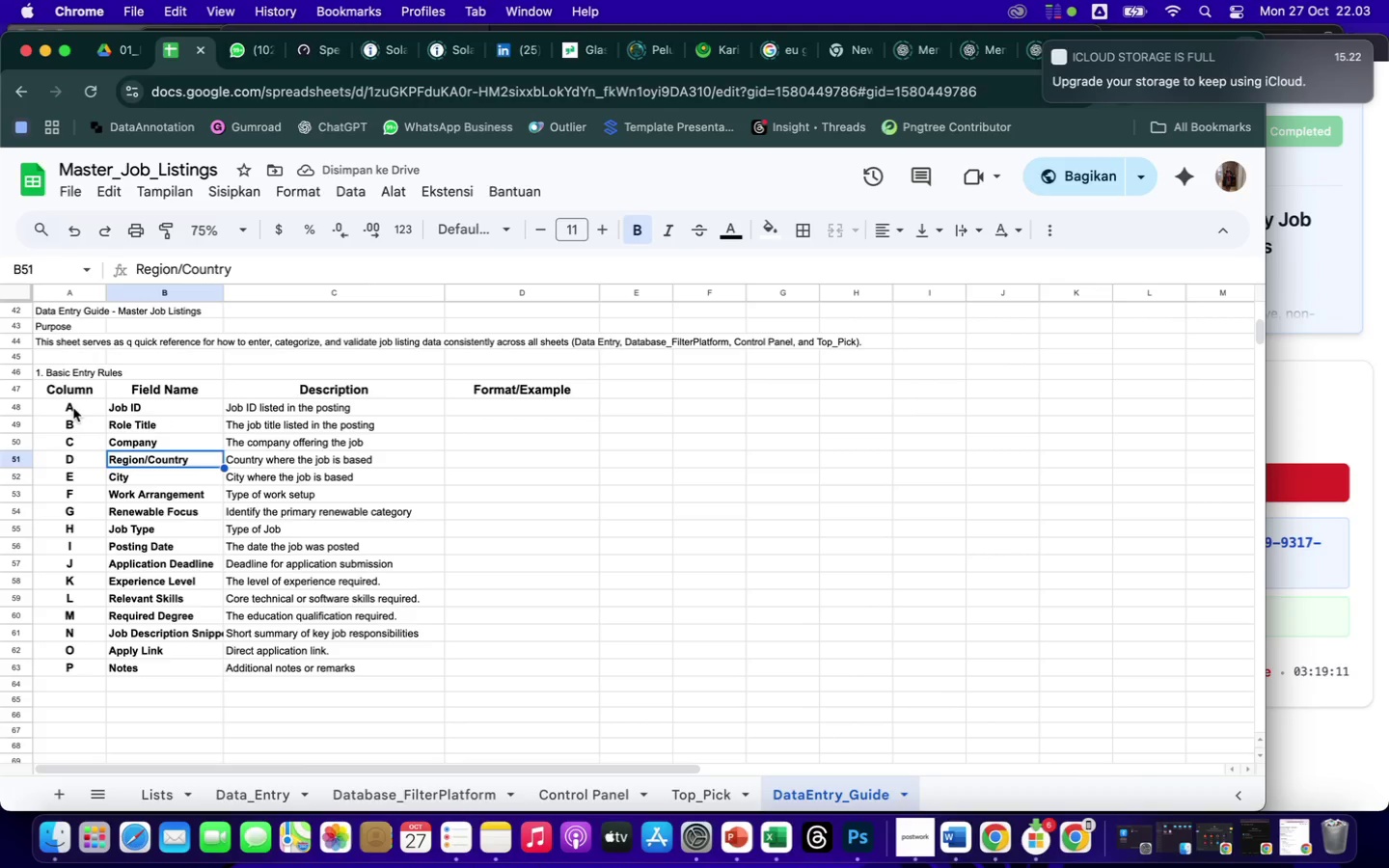 
left_click_drag(start_coordinate=[73, 408], to_coordinate=[463, 678])
 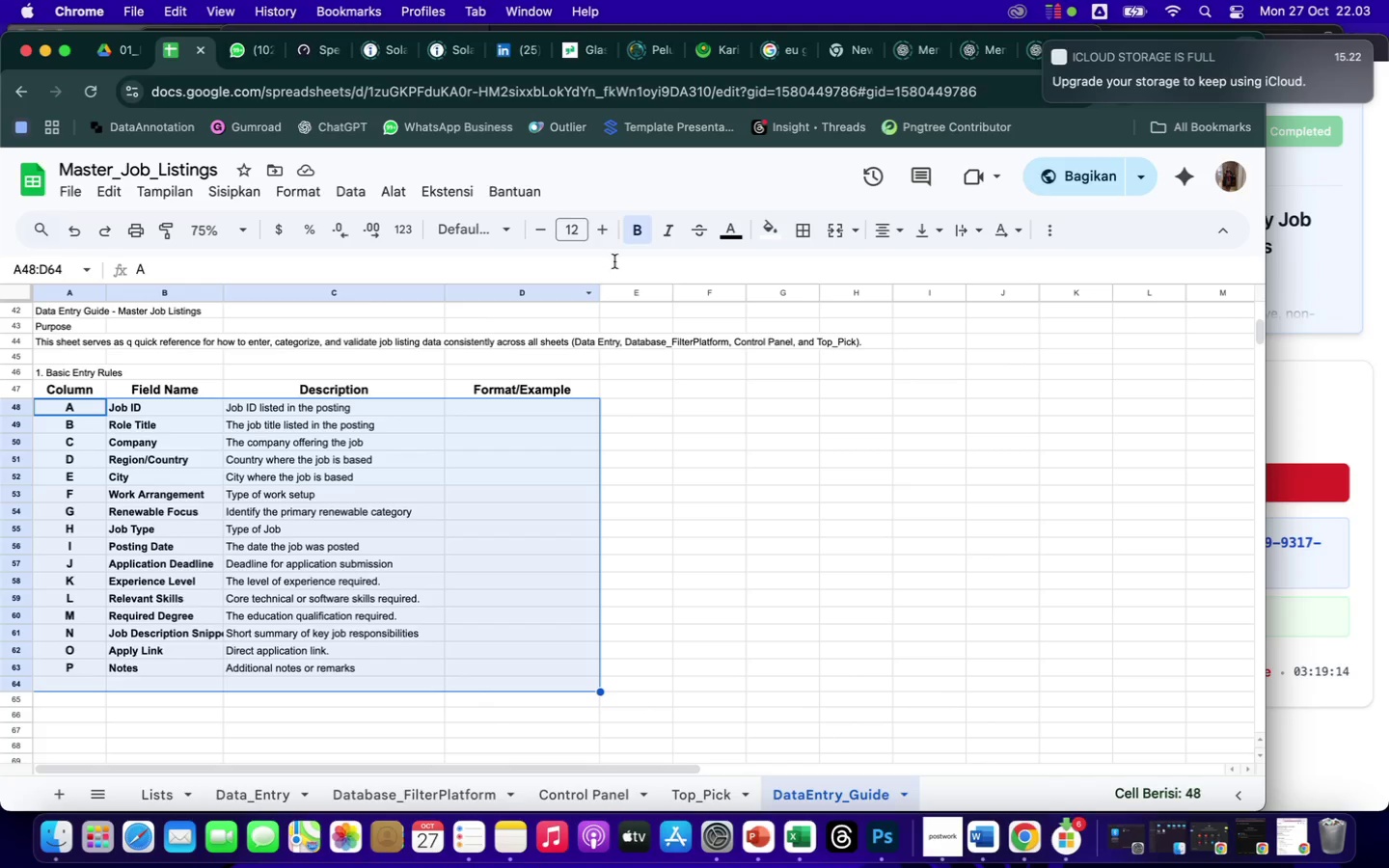 
left_click([577, 231])
 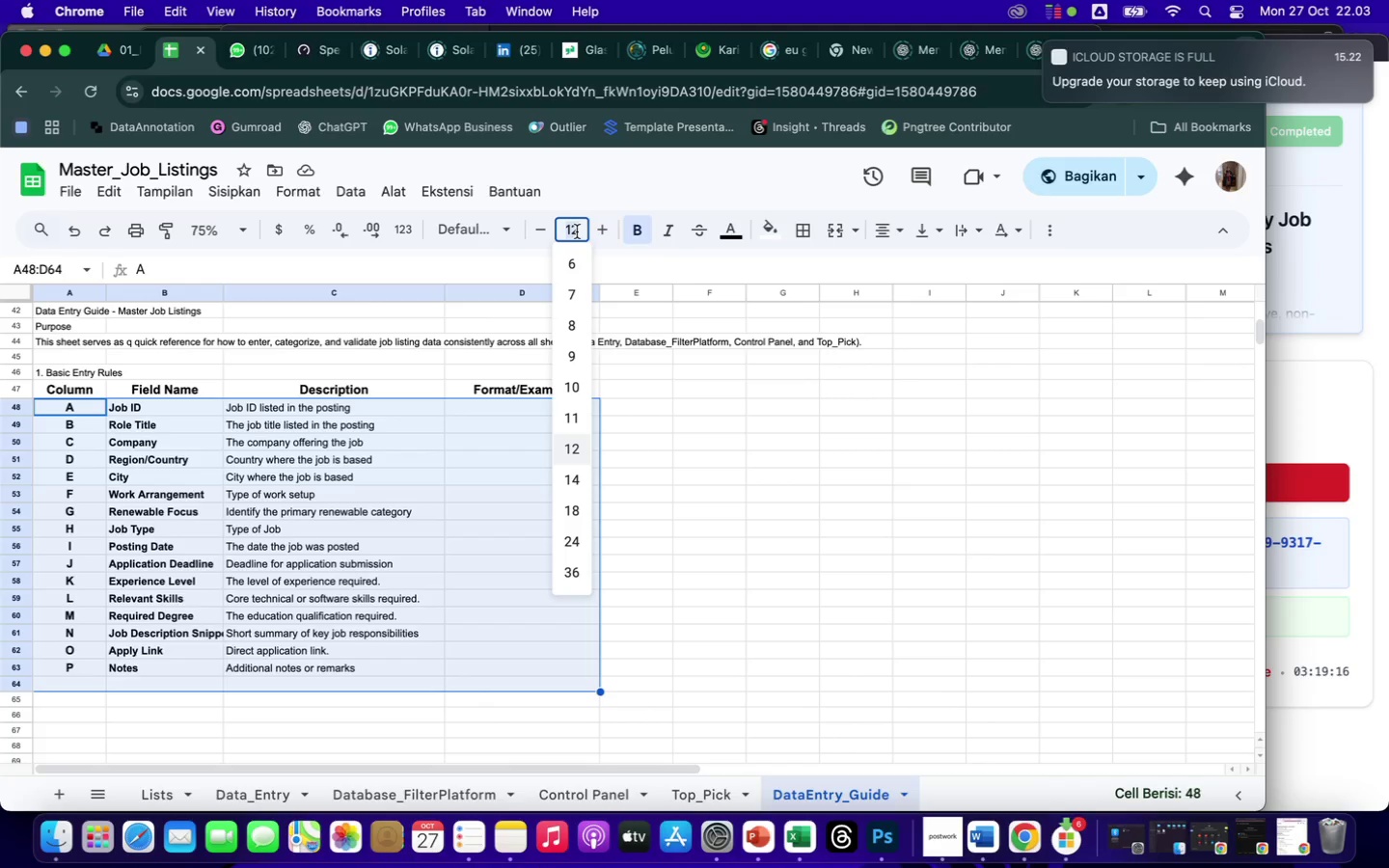 
type(12)
 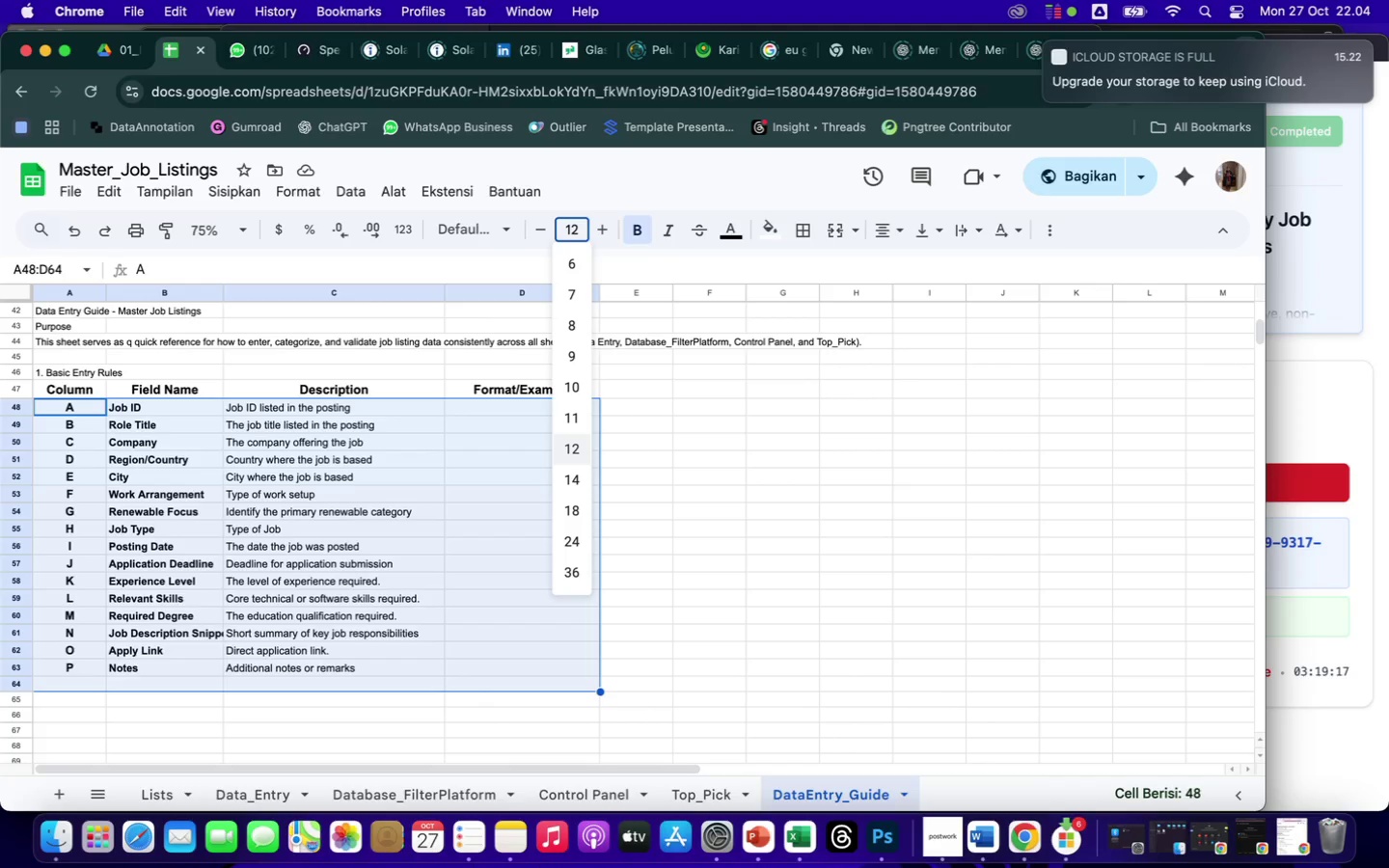 
key(Enter)
 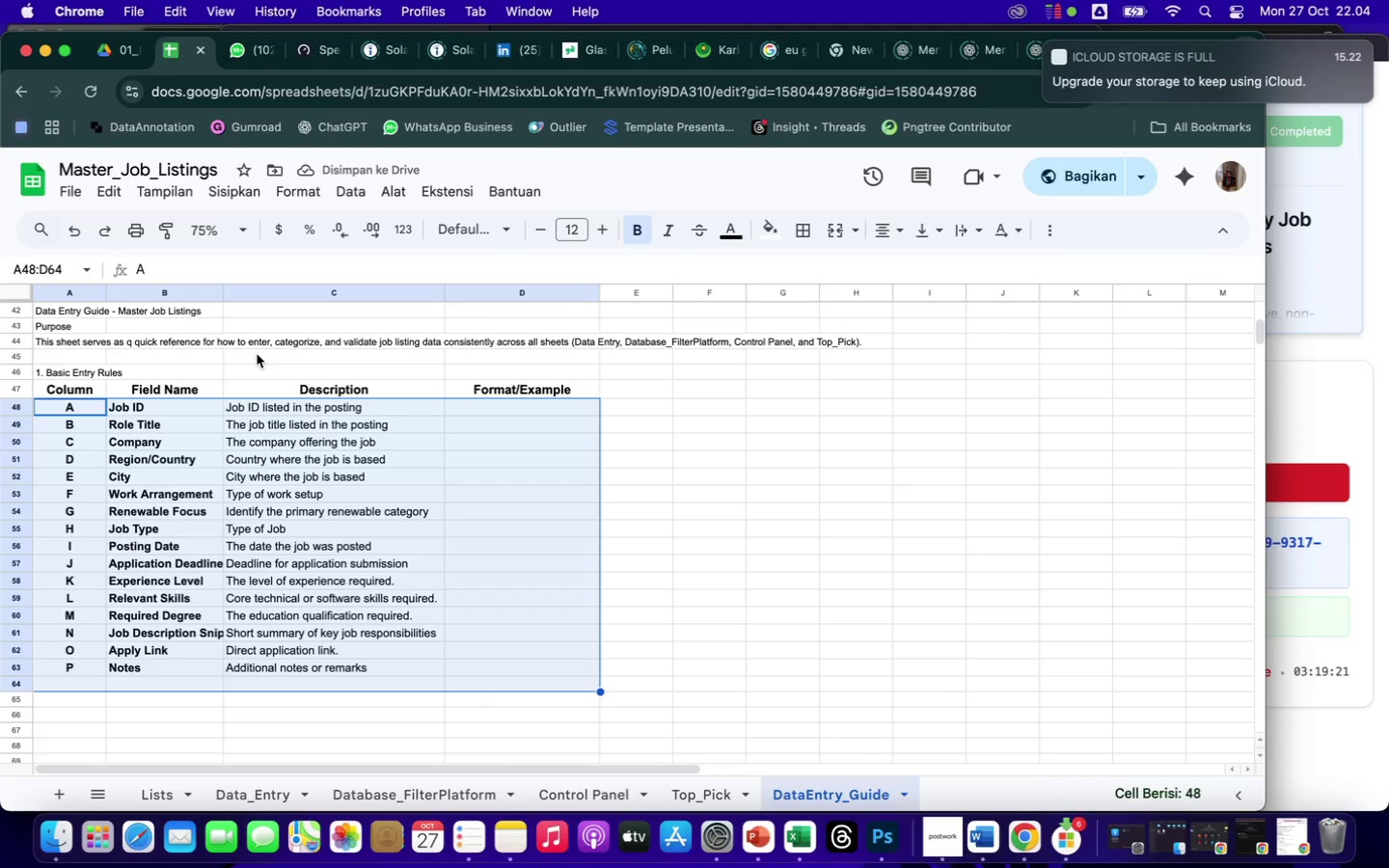 
left_click_drag(start_coordinate=[221, 291], to_coordinate=[249, 291])
 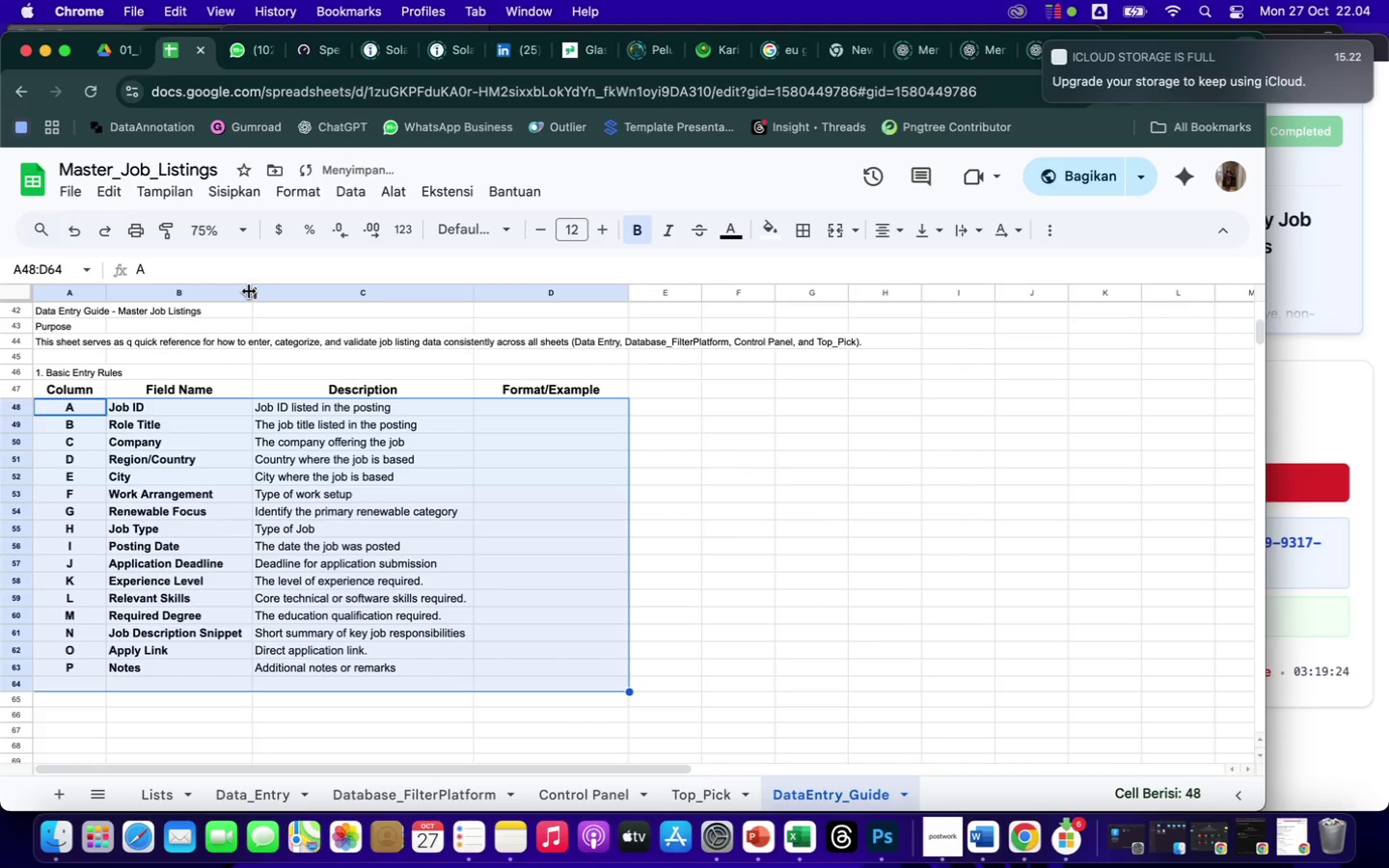 
left_click_drag(start_coordinate=[249, 291], to_coordinate=[269, 293])
 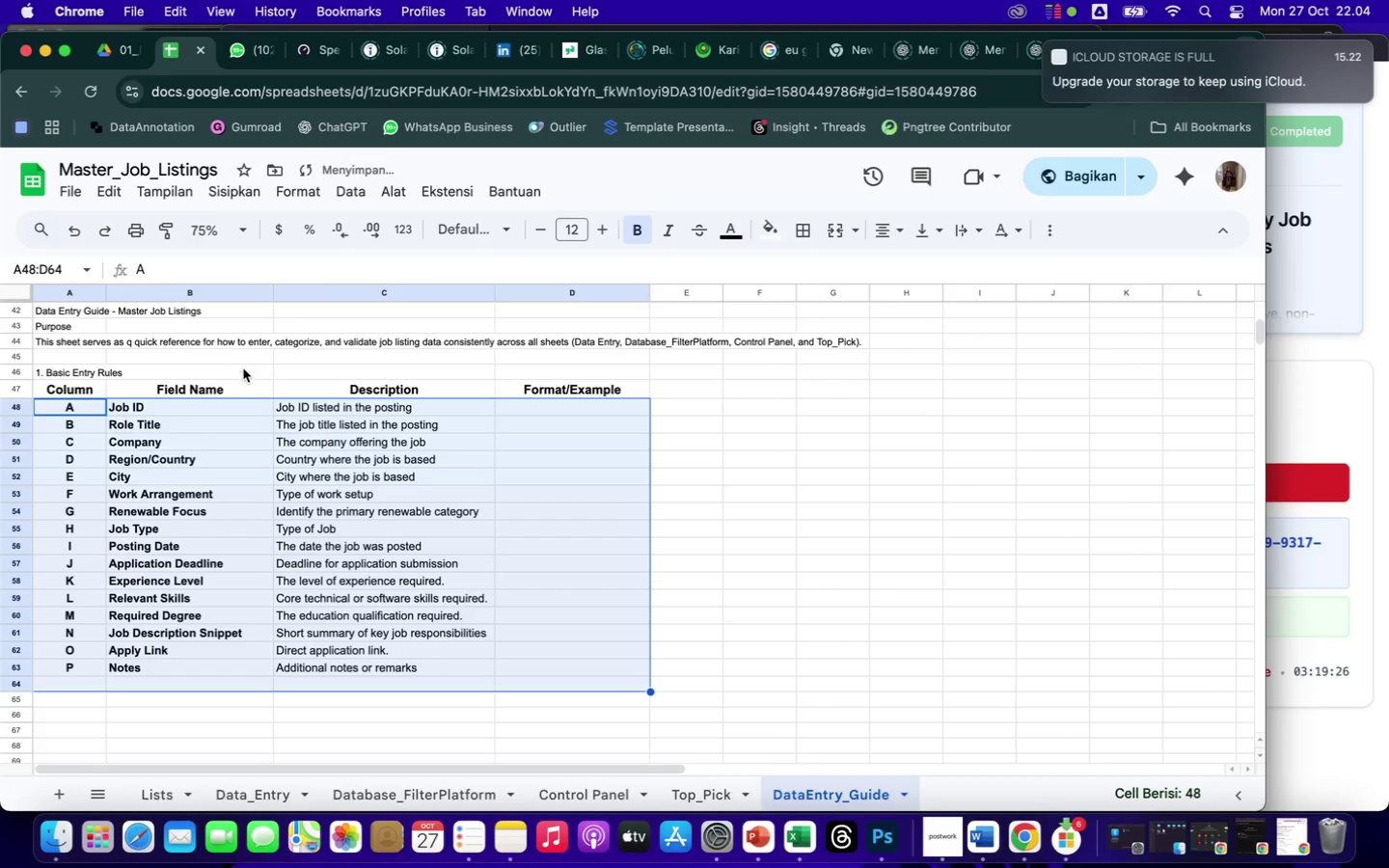 
left_click([246, 388])
 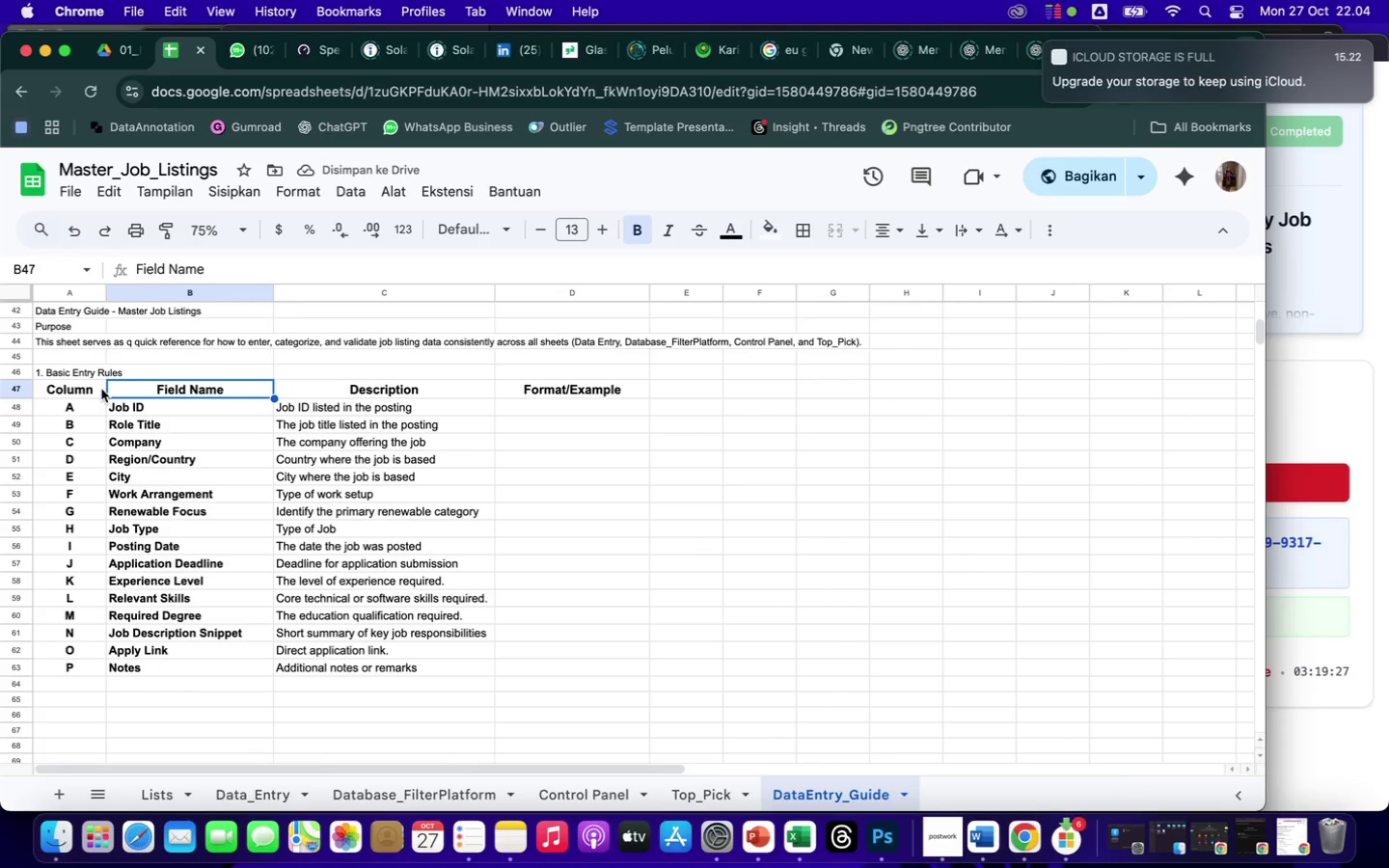 
left_click_drag(start_coordinate=[100, 389], to_coordinate=[552, 392])
 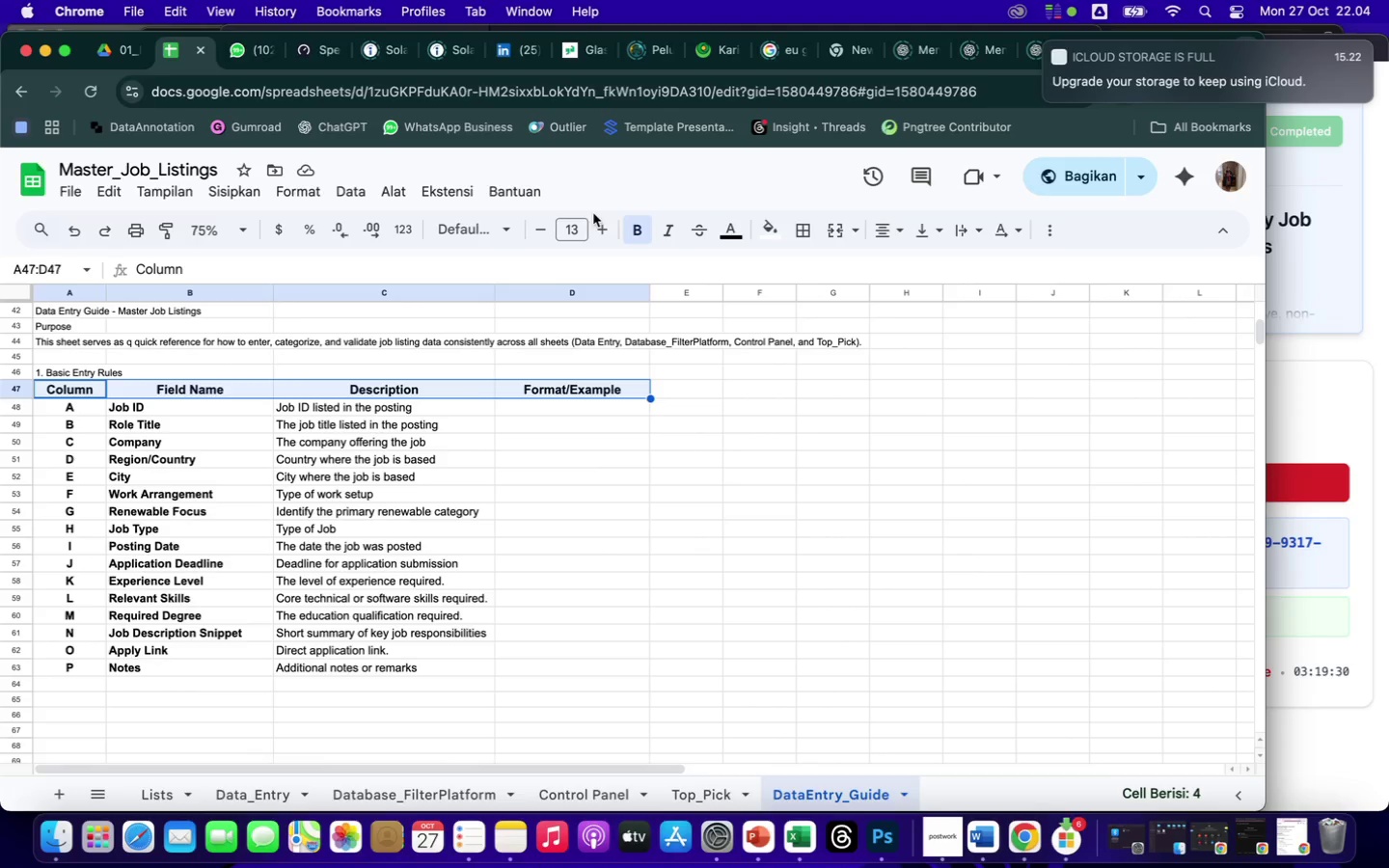 
left_click([601, 229])
 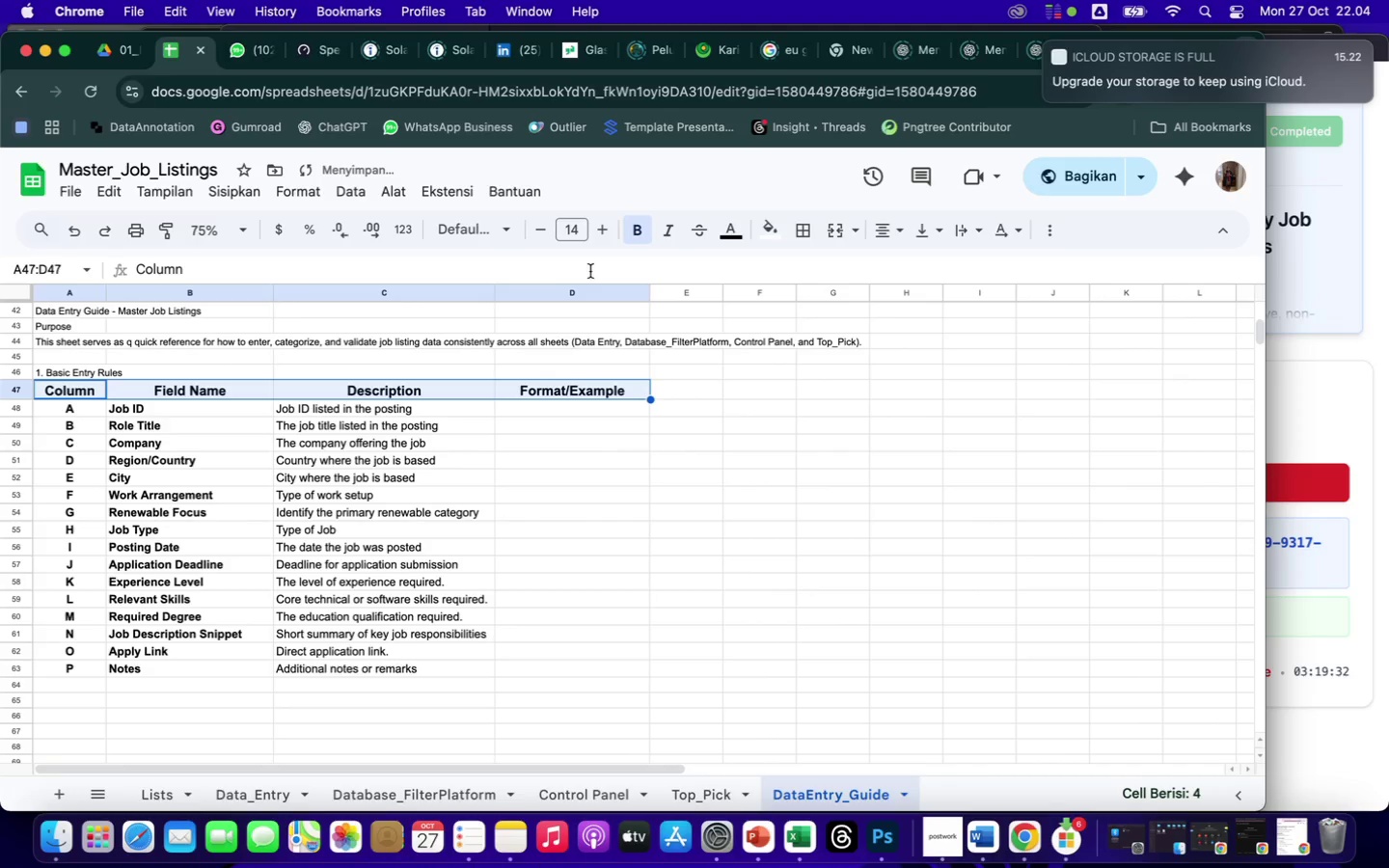 
left_click([582, 516])
 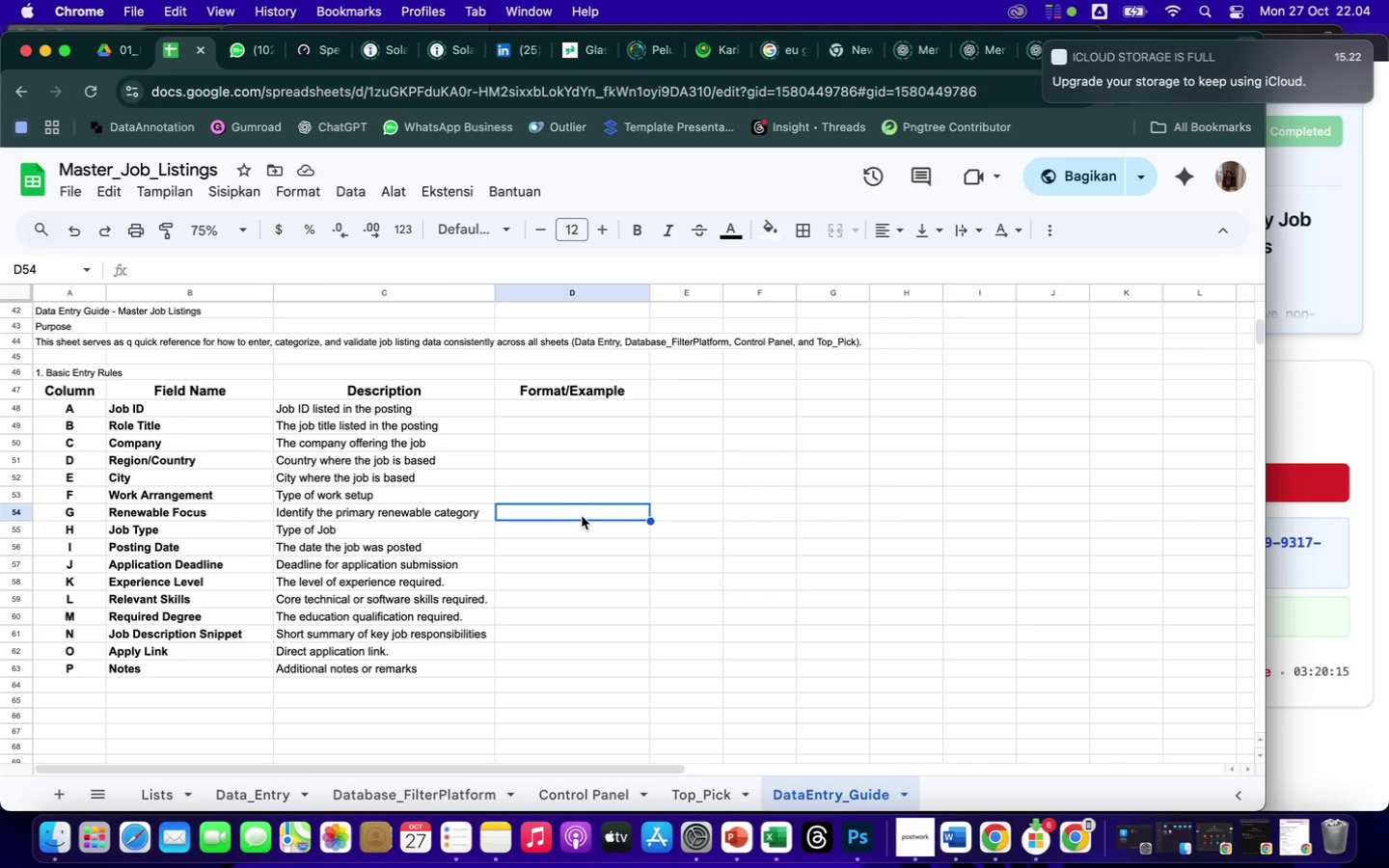 
wait(47.73)
 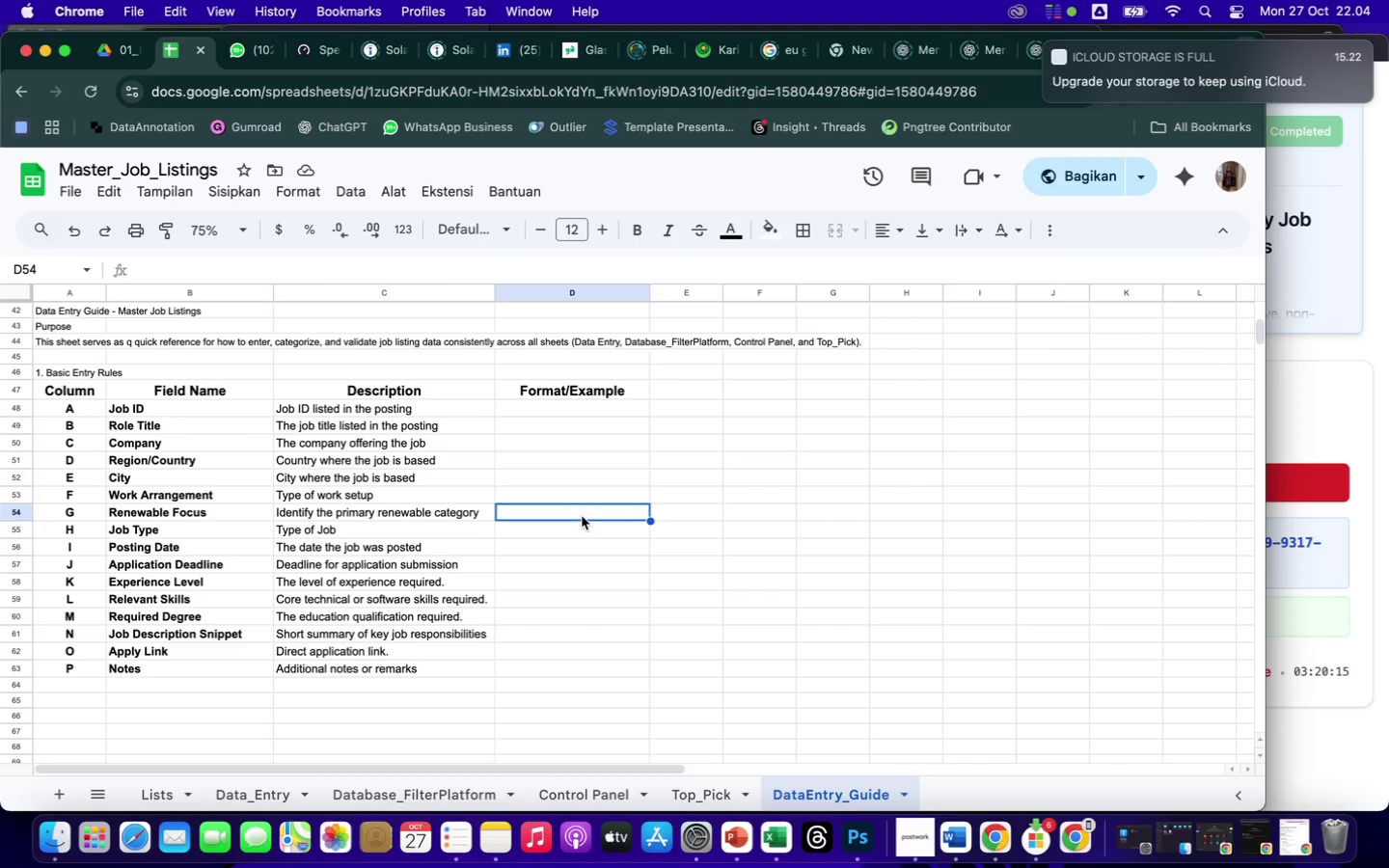 
left_click([558, 412])
 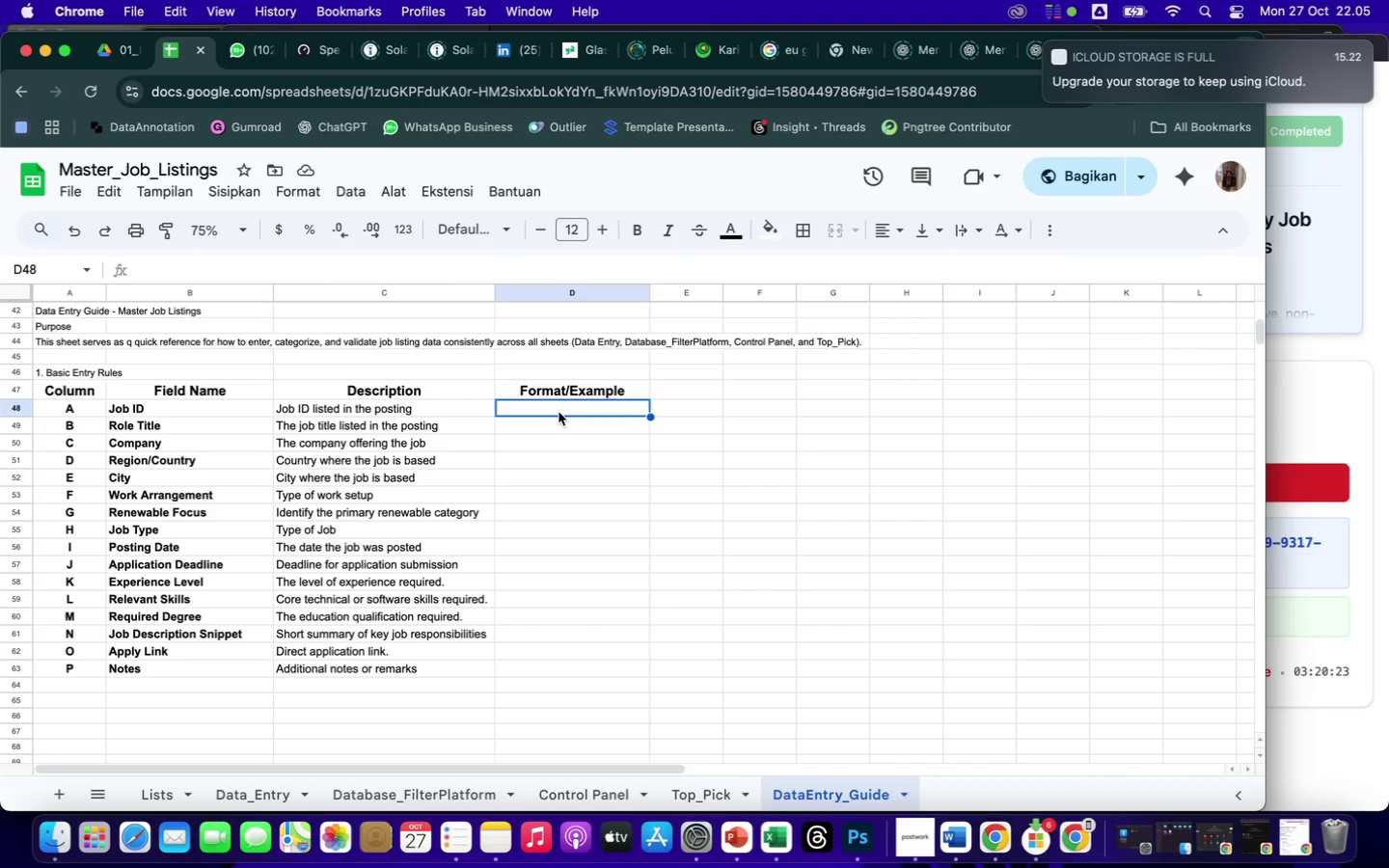 
double_click([551, 410])
 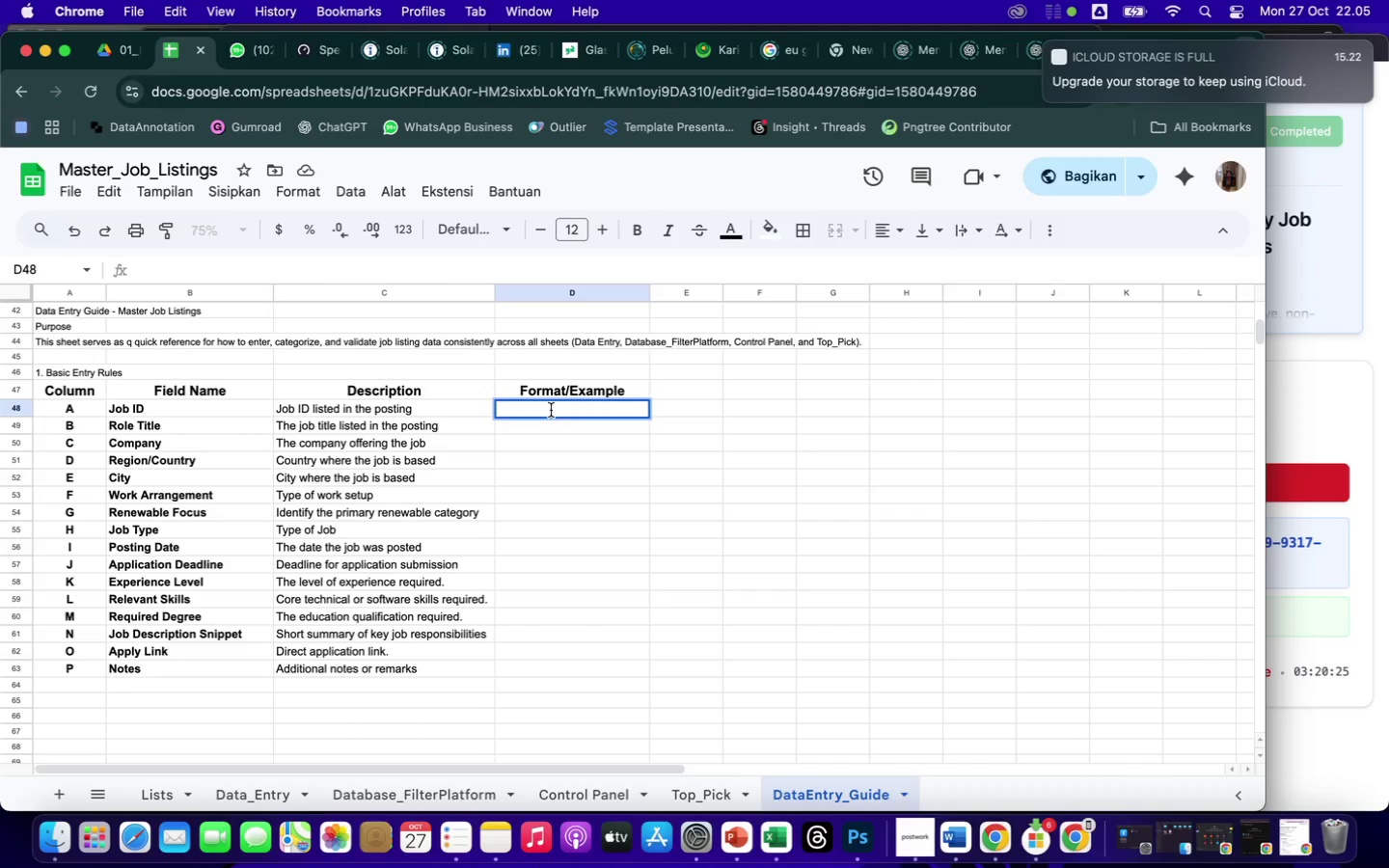 
type(exc)
key(Backspace)
key(Backspace)
key(Backspace)
type(Example: Mechanical Engineer)
 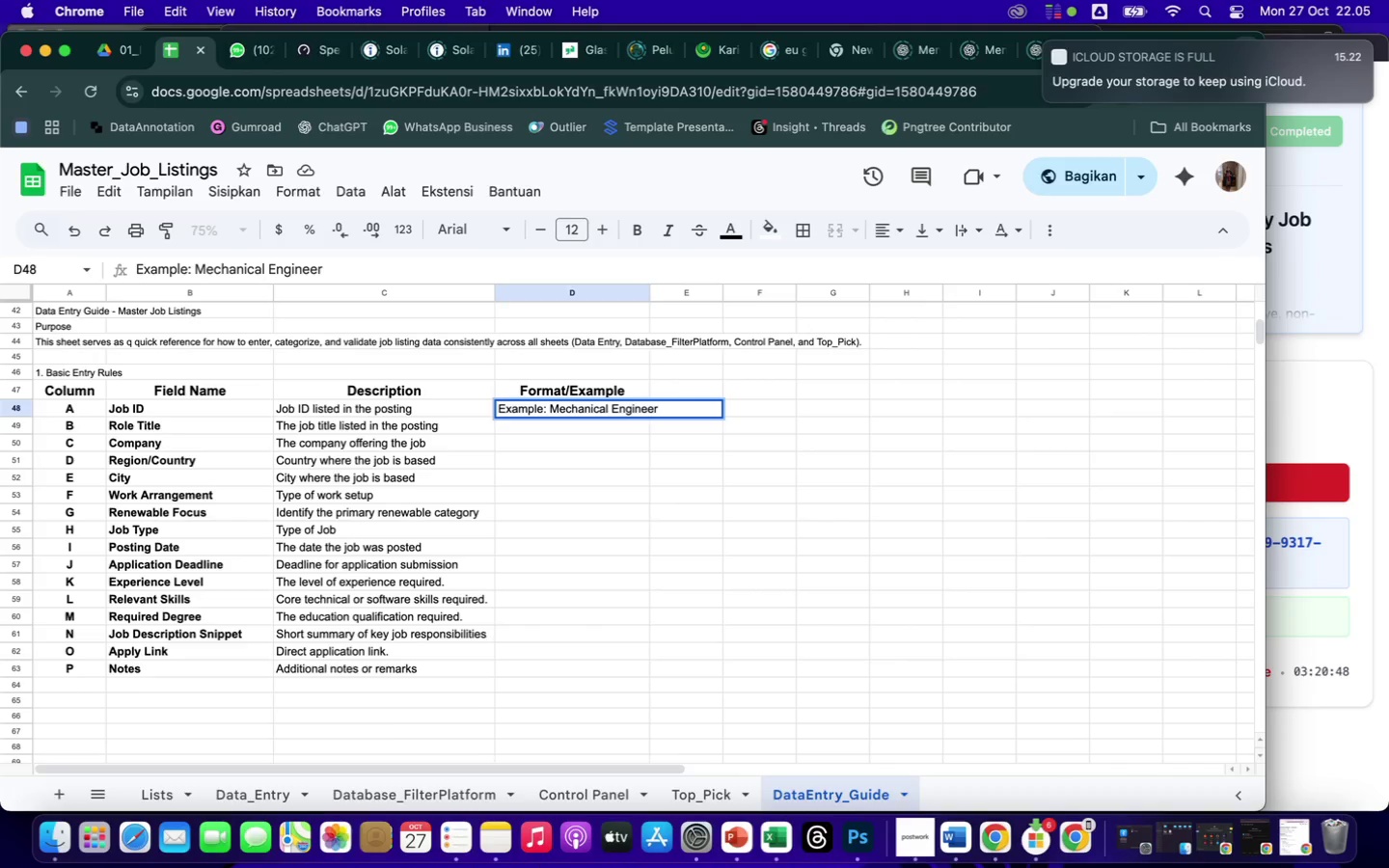 
key(Enter)
 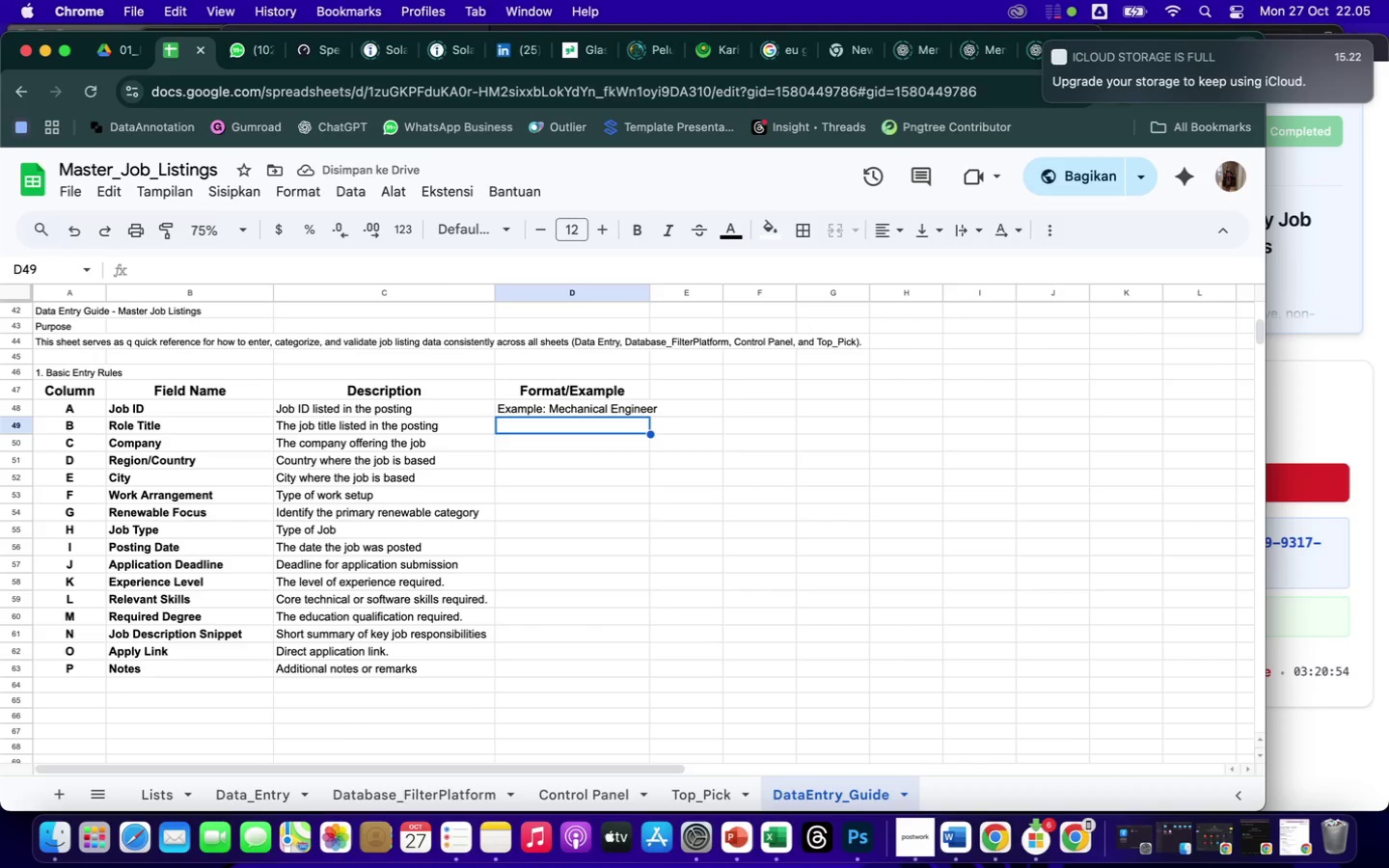 
wait(10.08)
 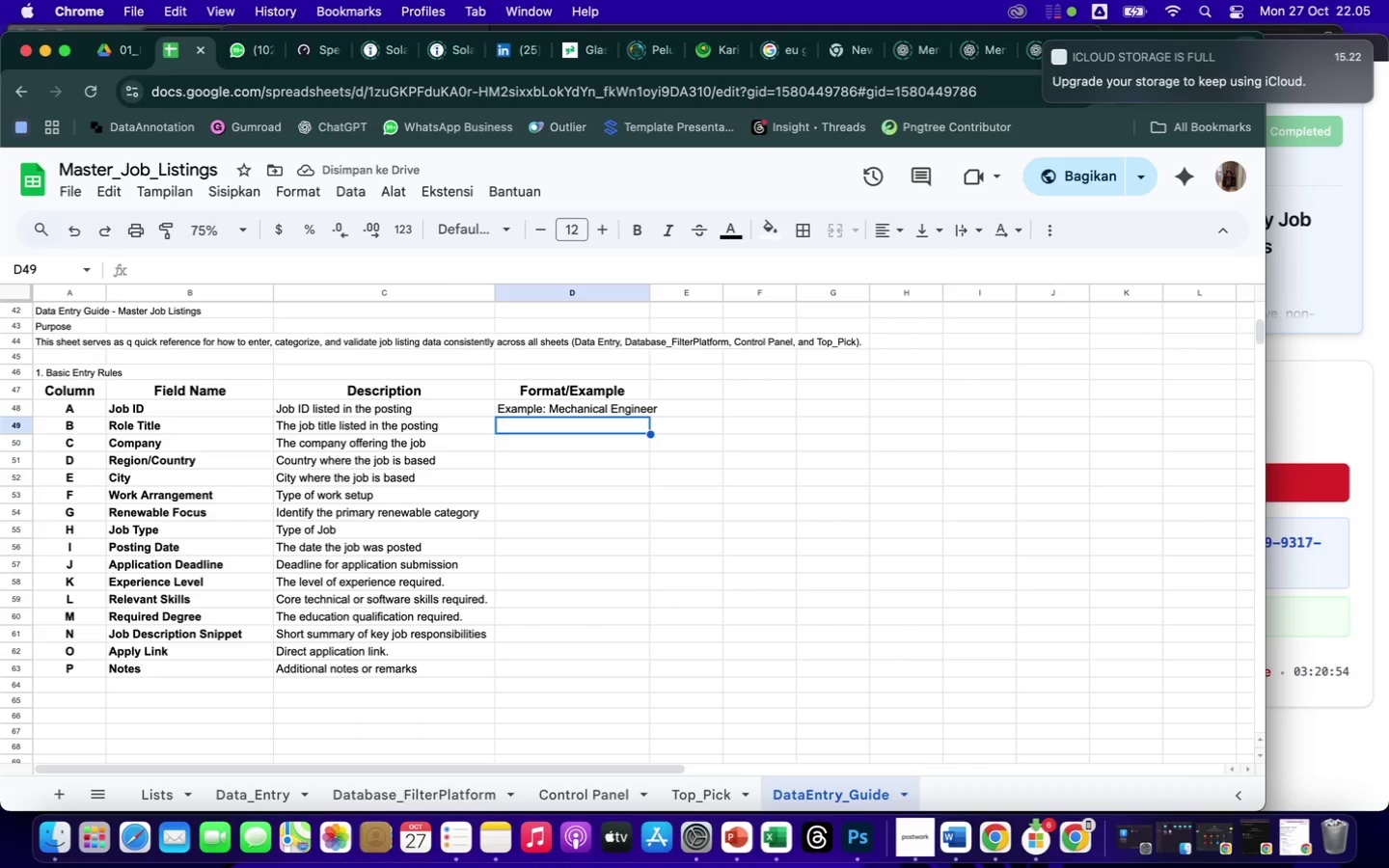 
type(Example: Siemens Energy)
 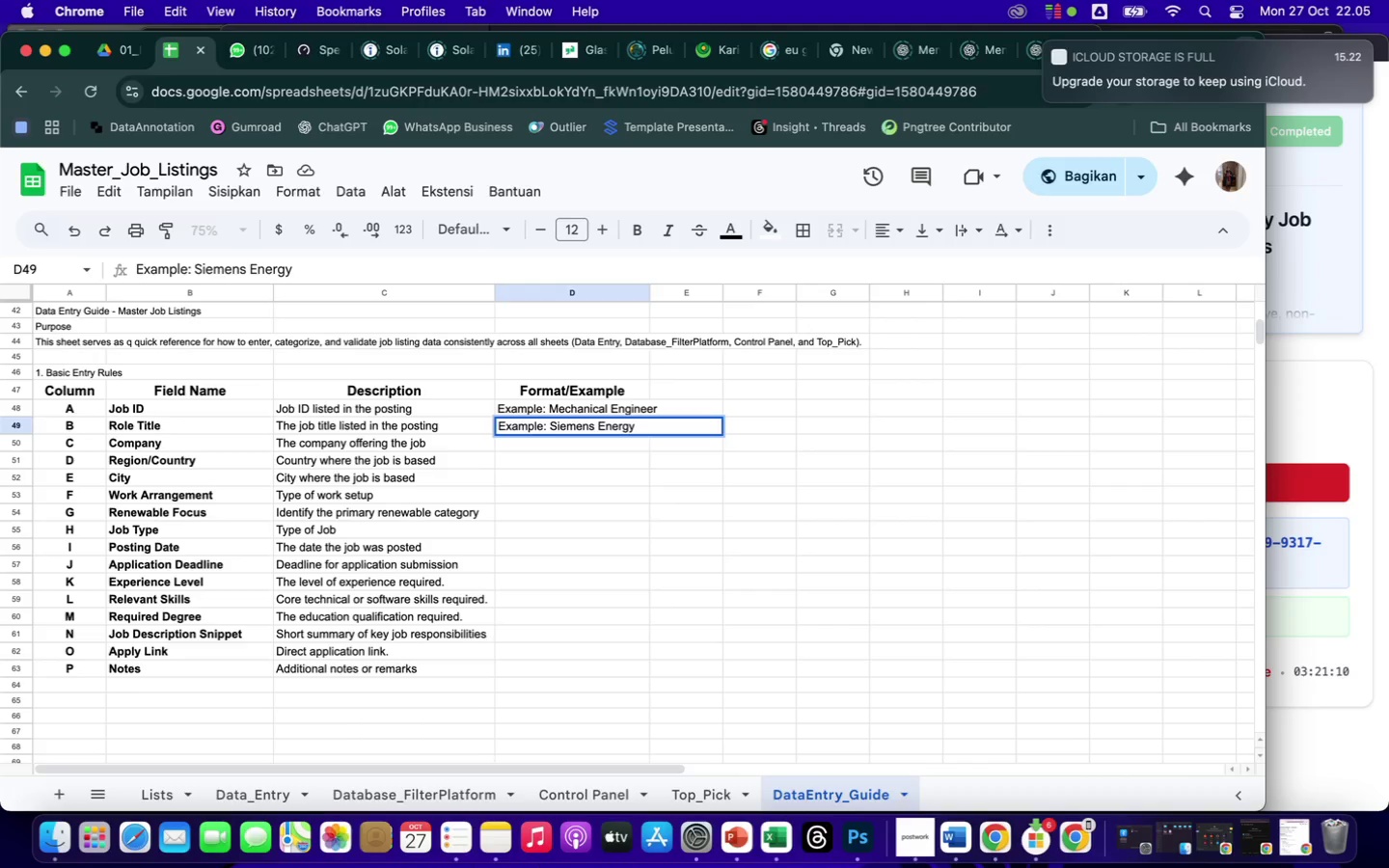 
key(Enter)
 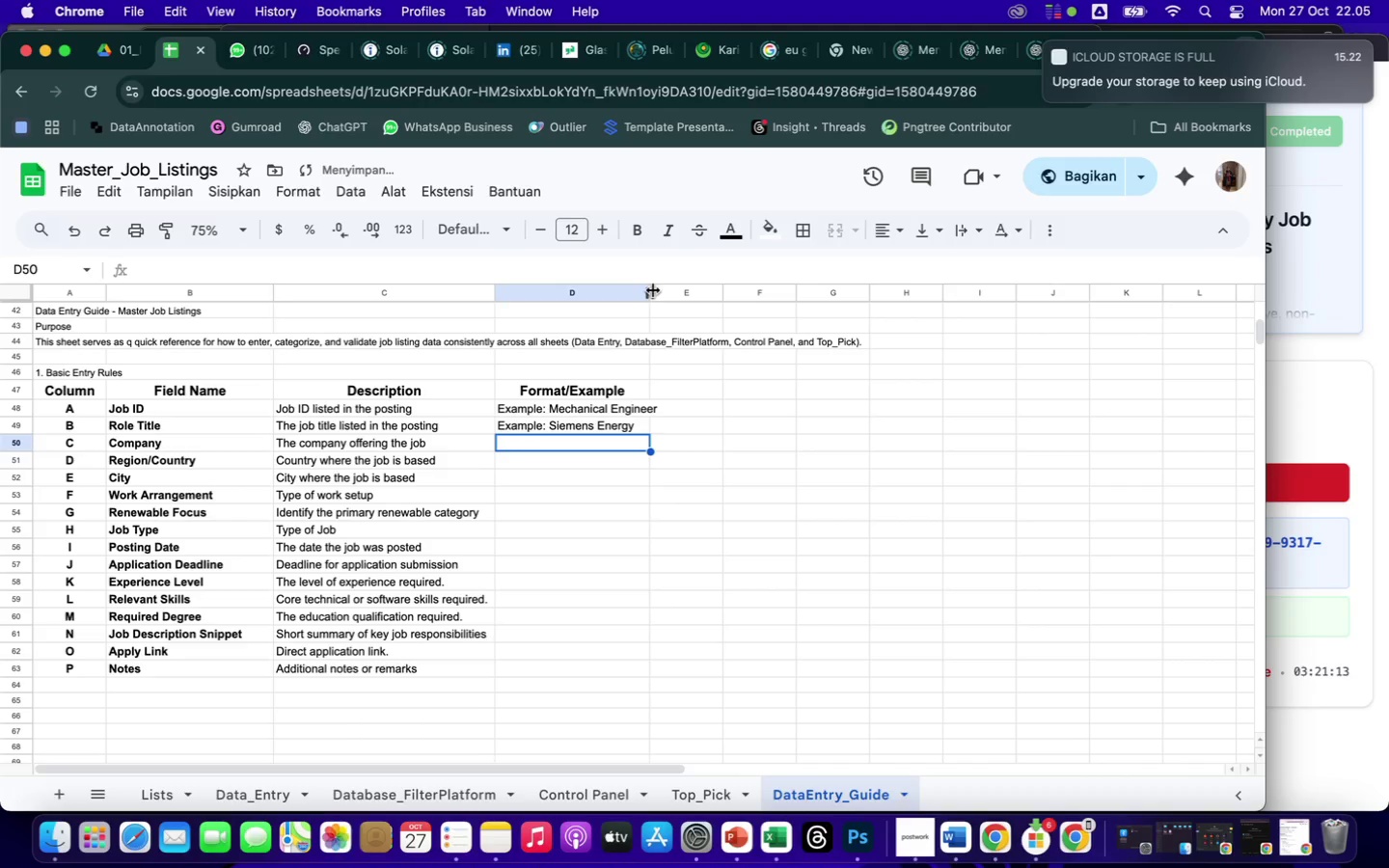 
left_click_drag(start_coordinate=[649, 290], to_coordinate=[686, 311])
 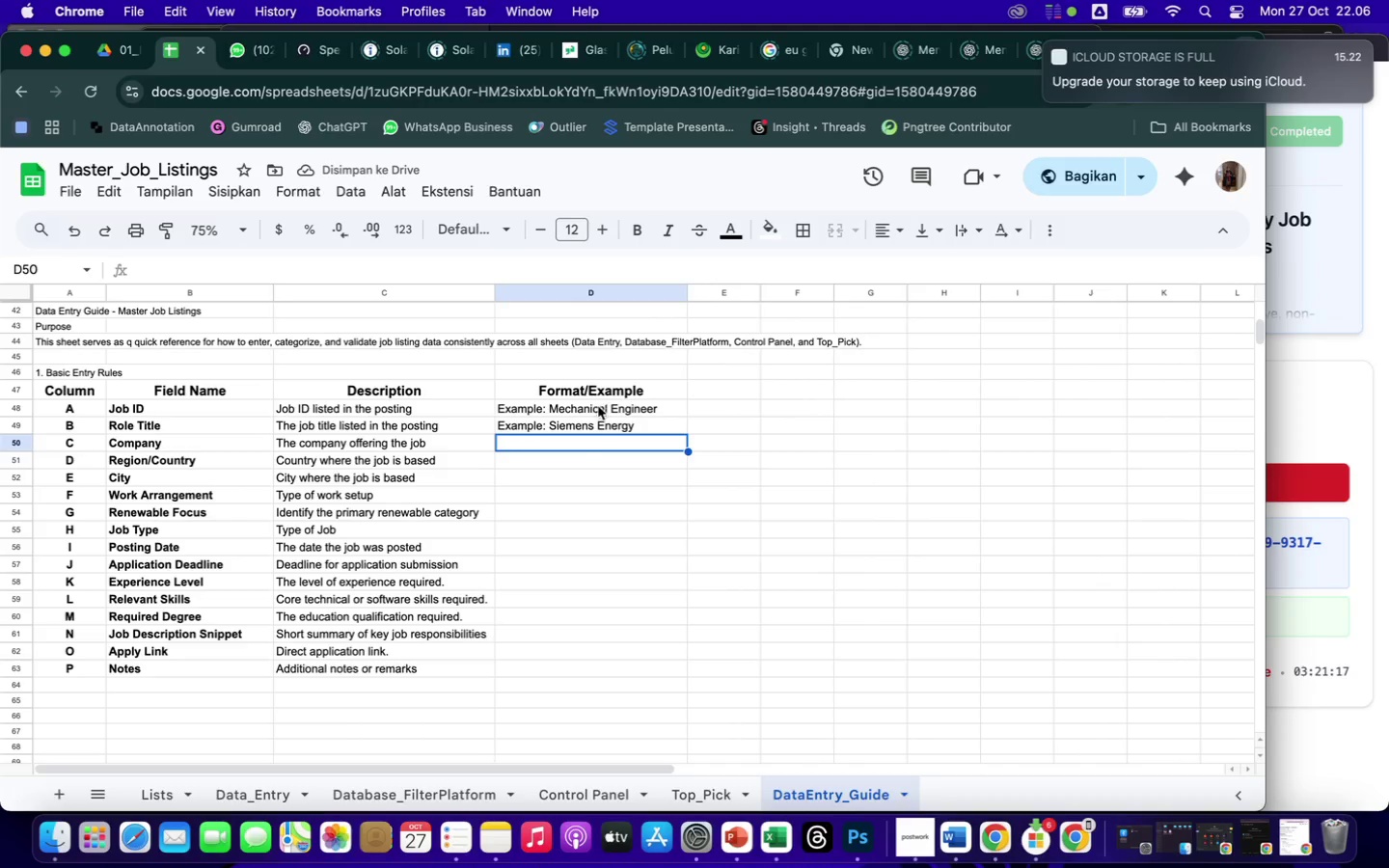 
type(Example: United Statw)
key(Backspace)
type(es)
 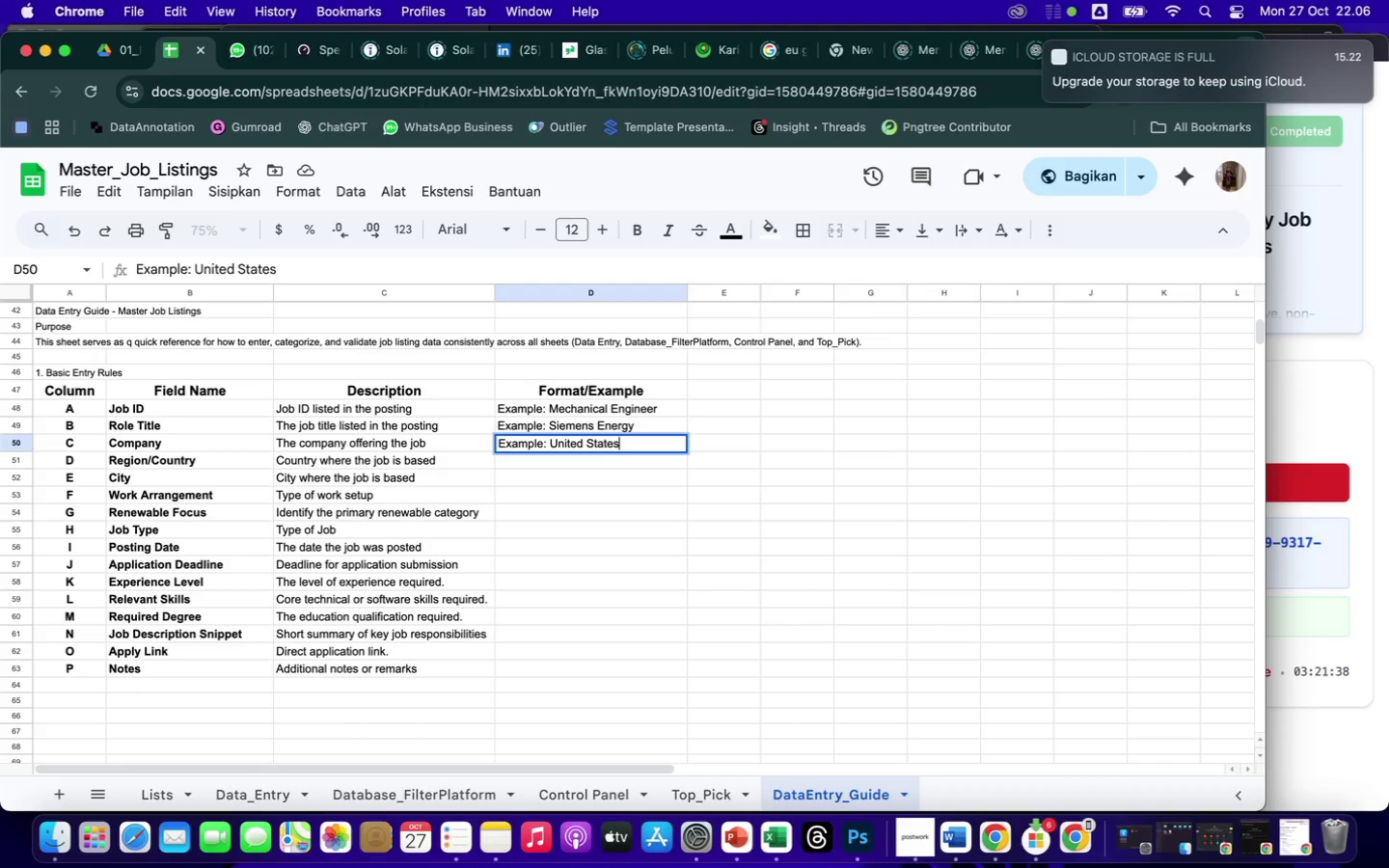 
key(Enter)
 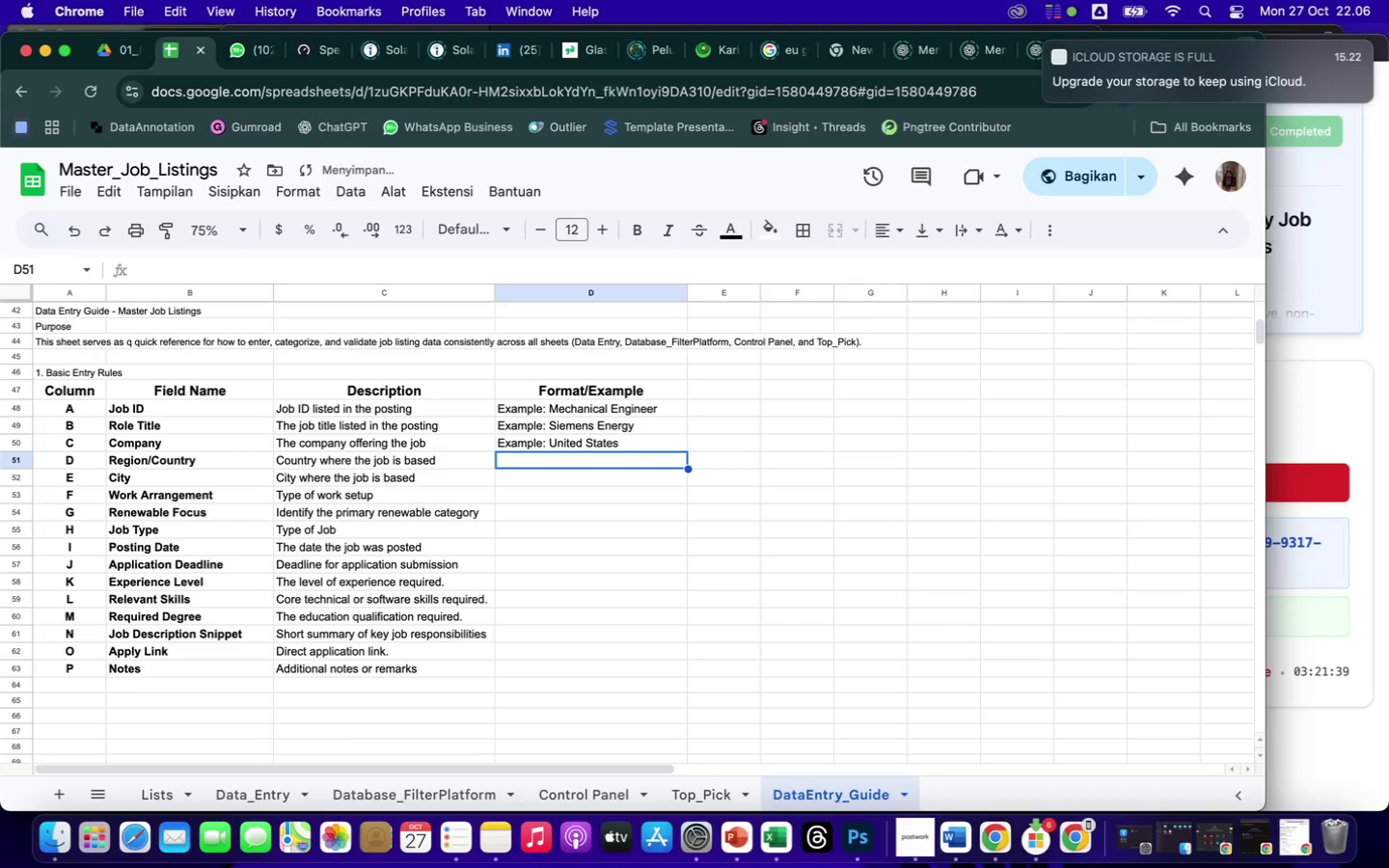 
type(Options: Solar/Wind/Both)
 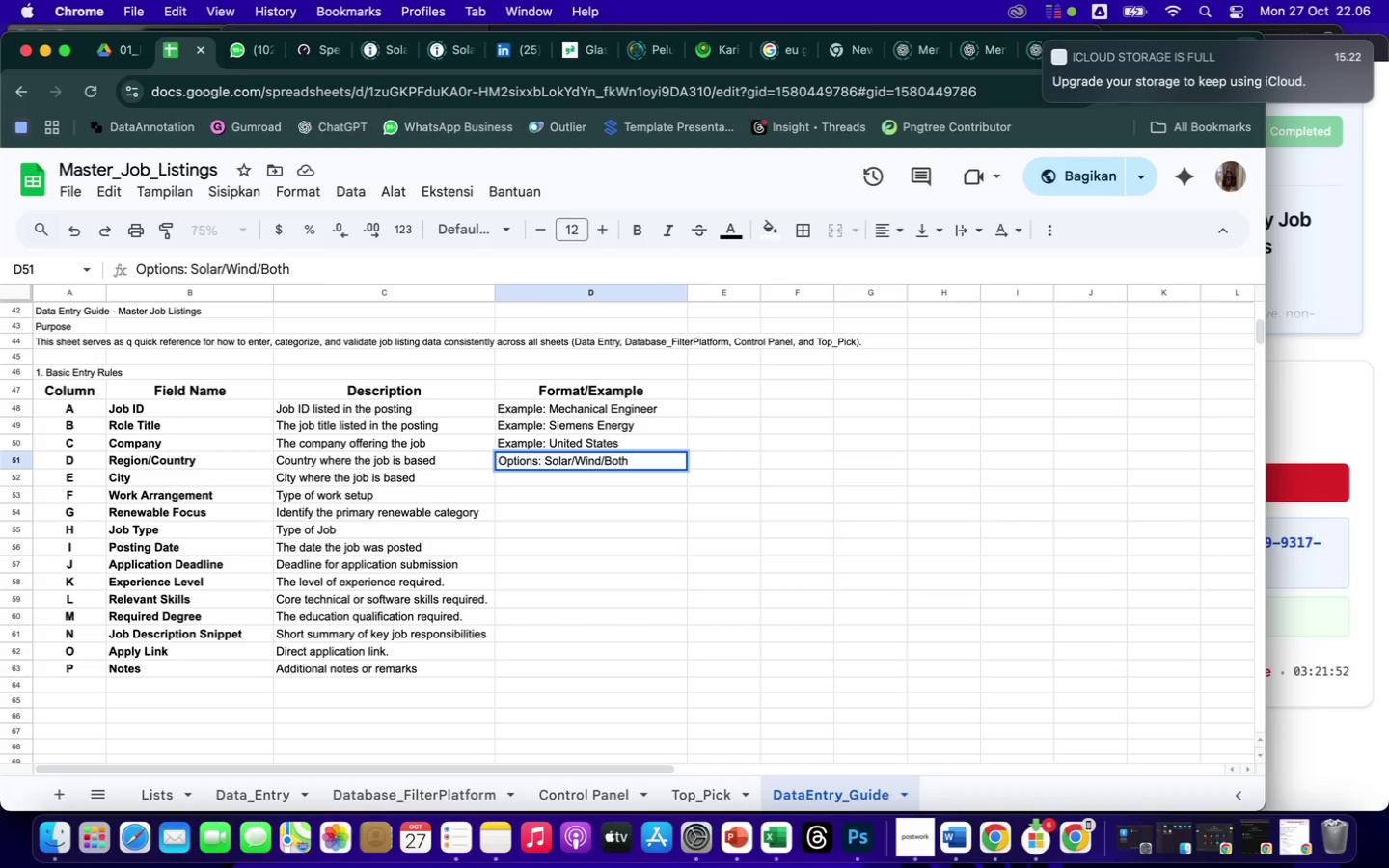 
key(Enter)
 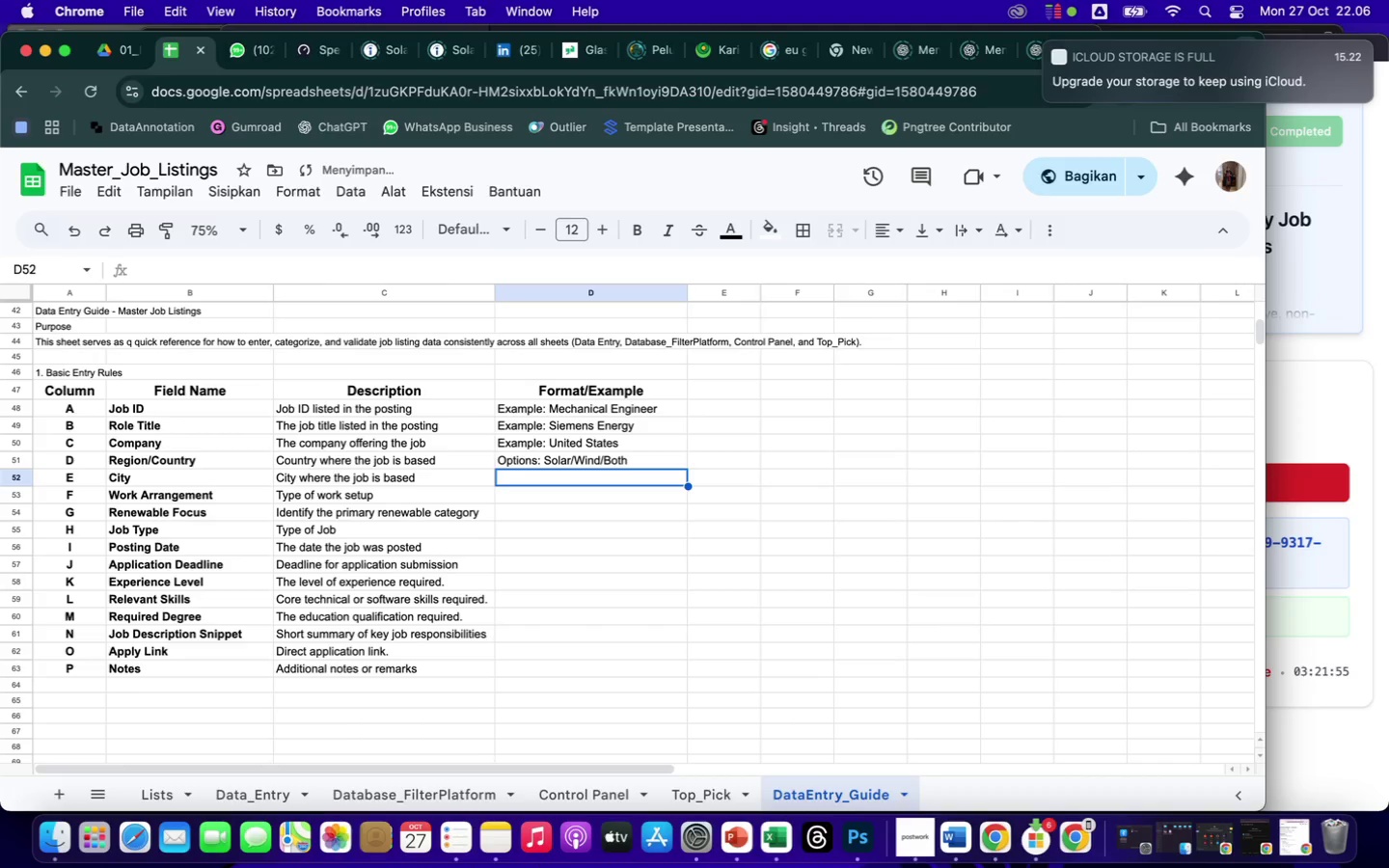 
type(Example)
 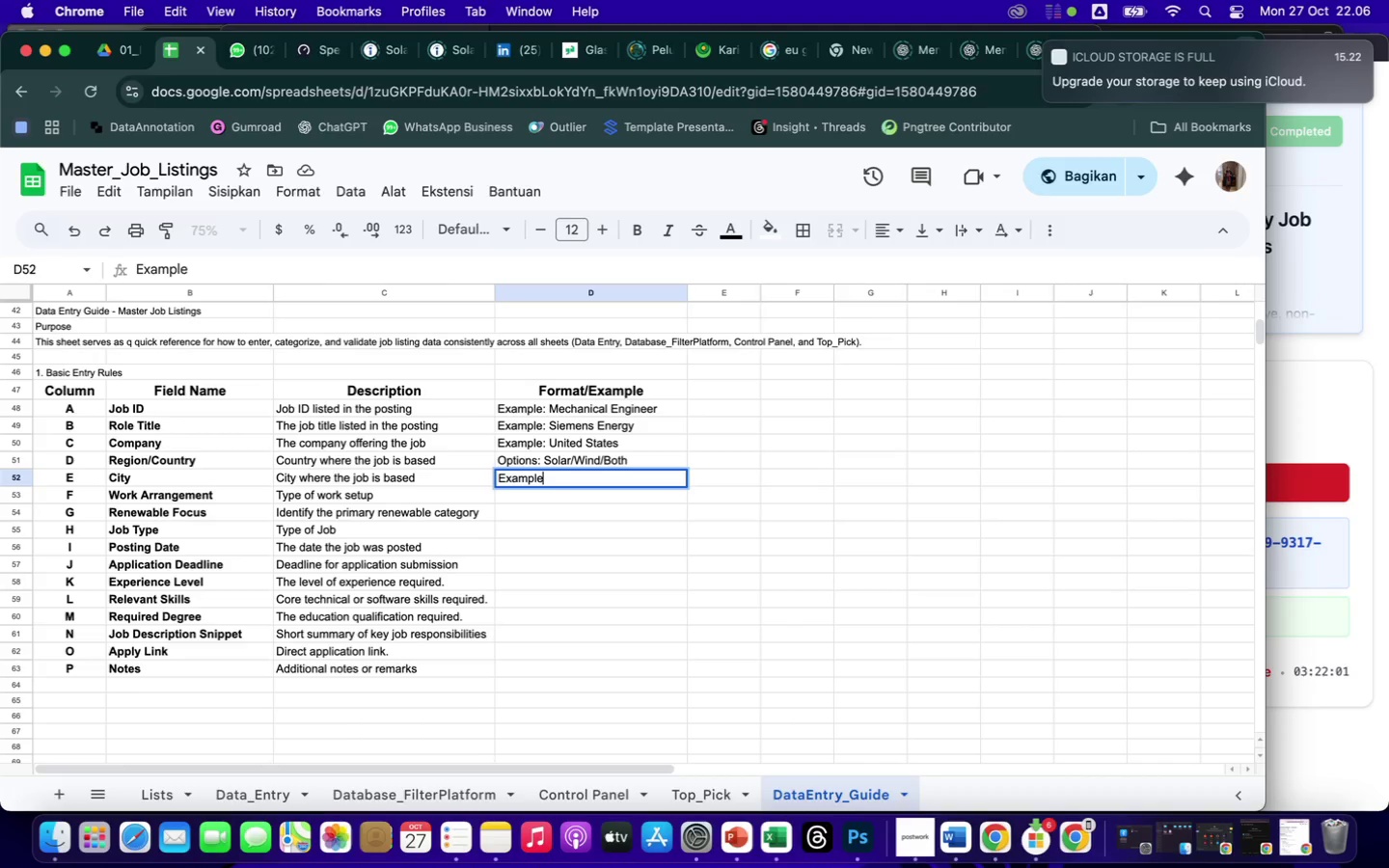 
type(: Graduate/)
 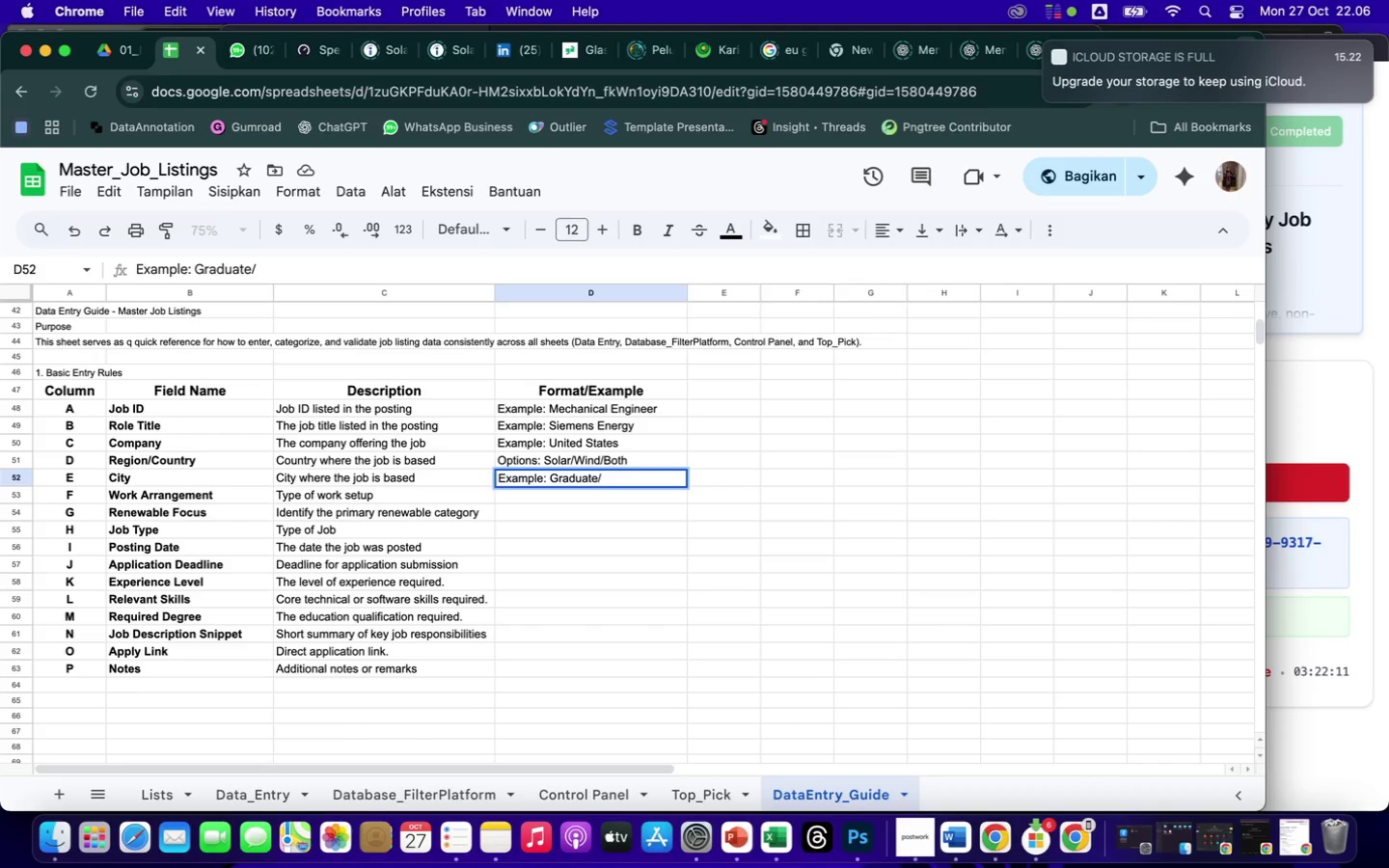 
hold_key(key=Backspace, duration=0.69)
 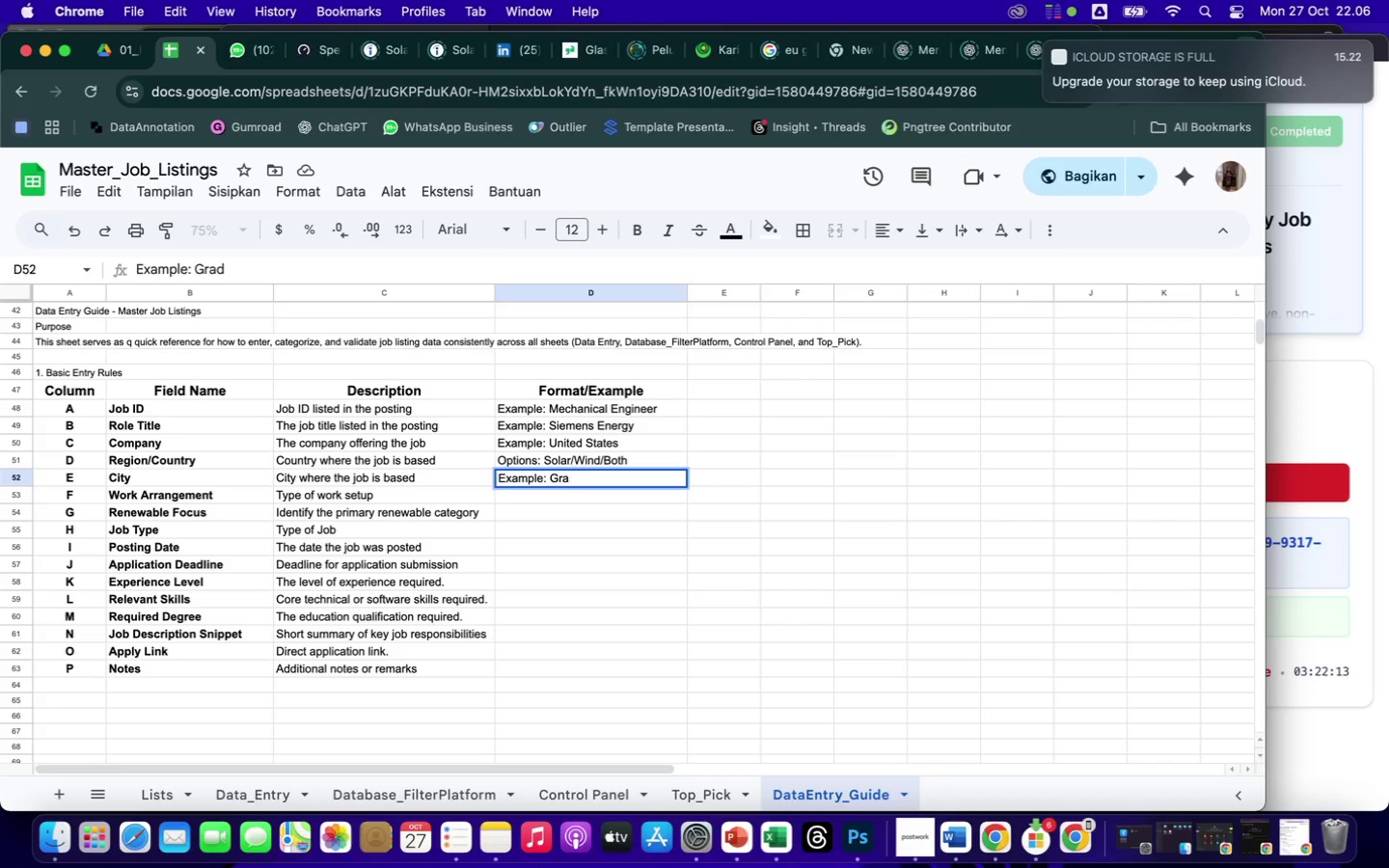 
key(Backspace)
 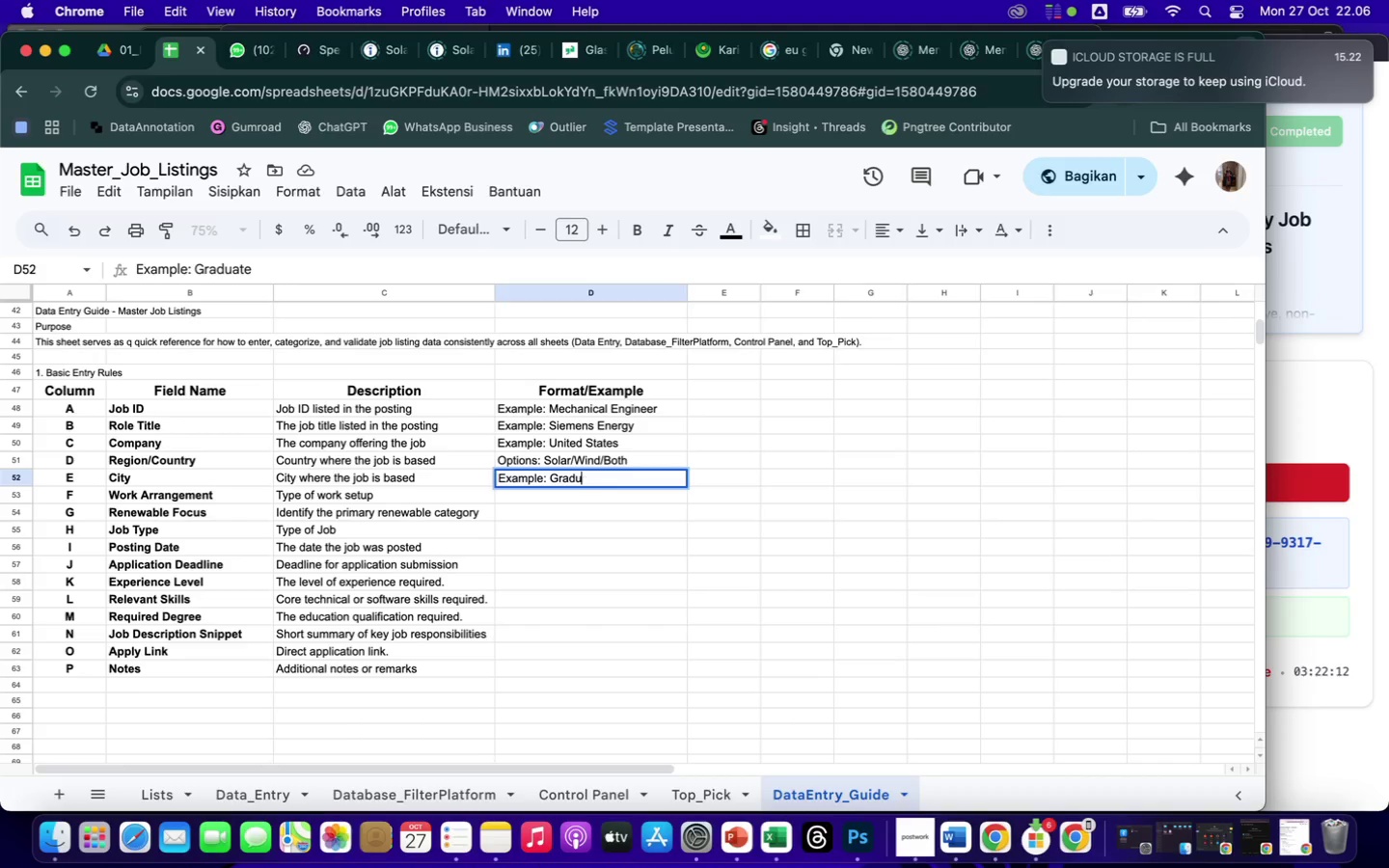 
key(Backspace)
 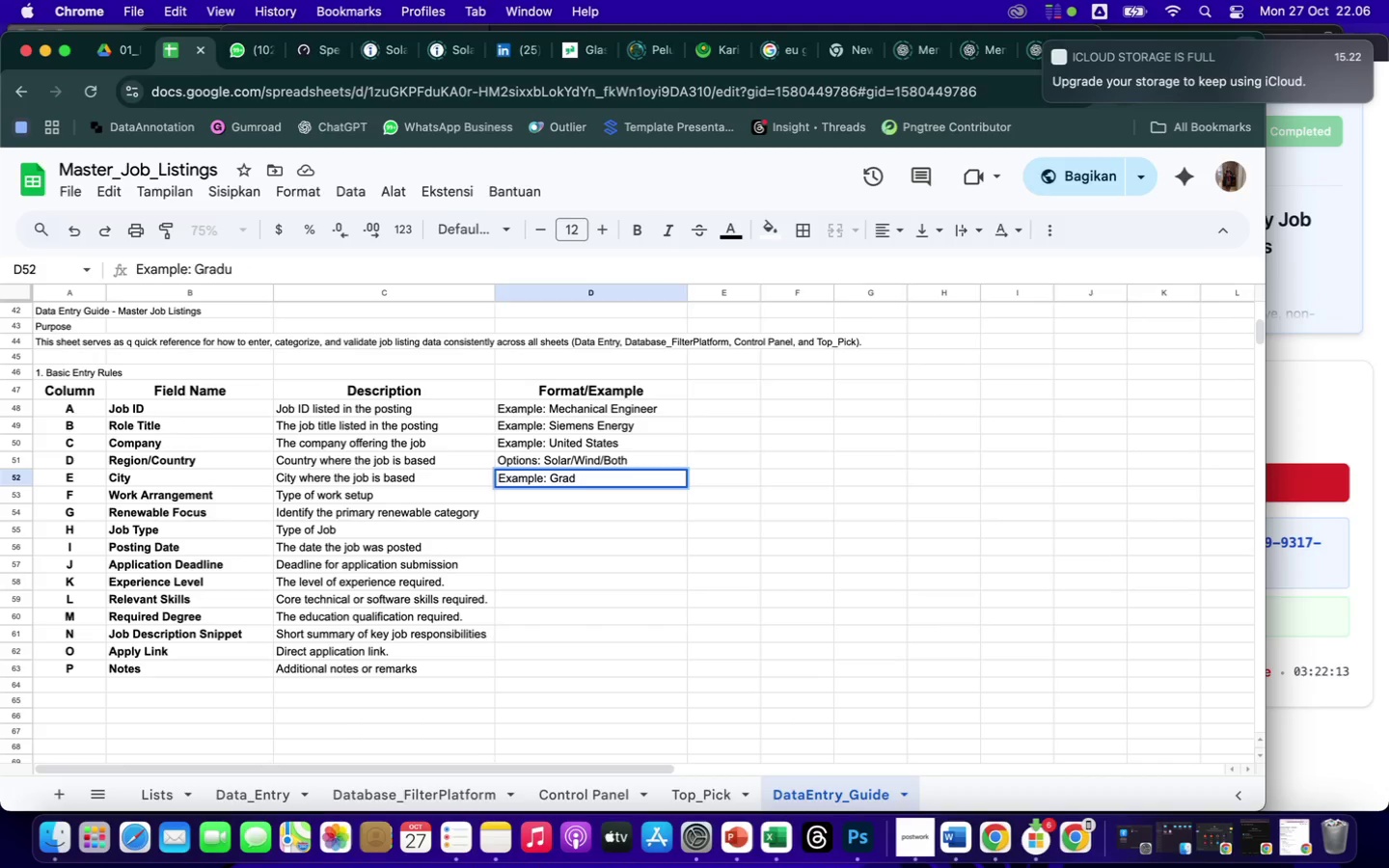 
key(Backspace)
 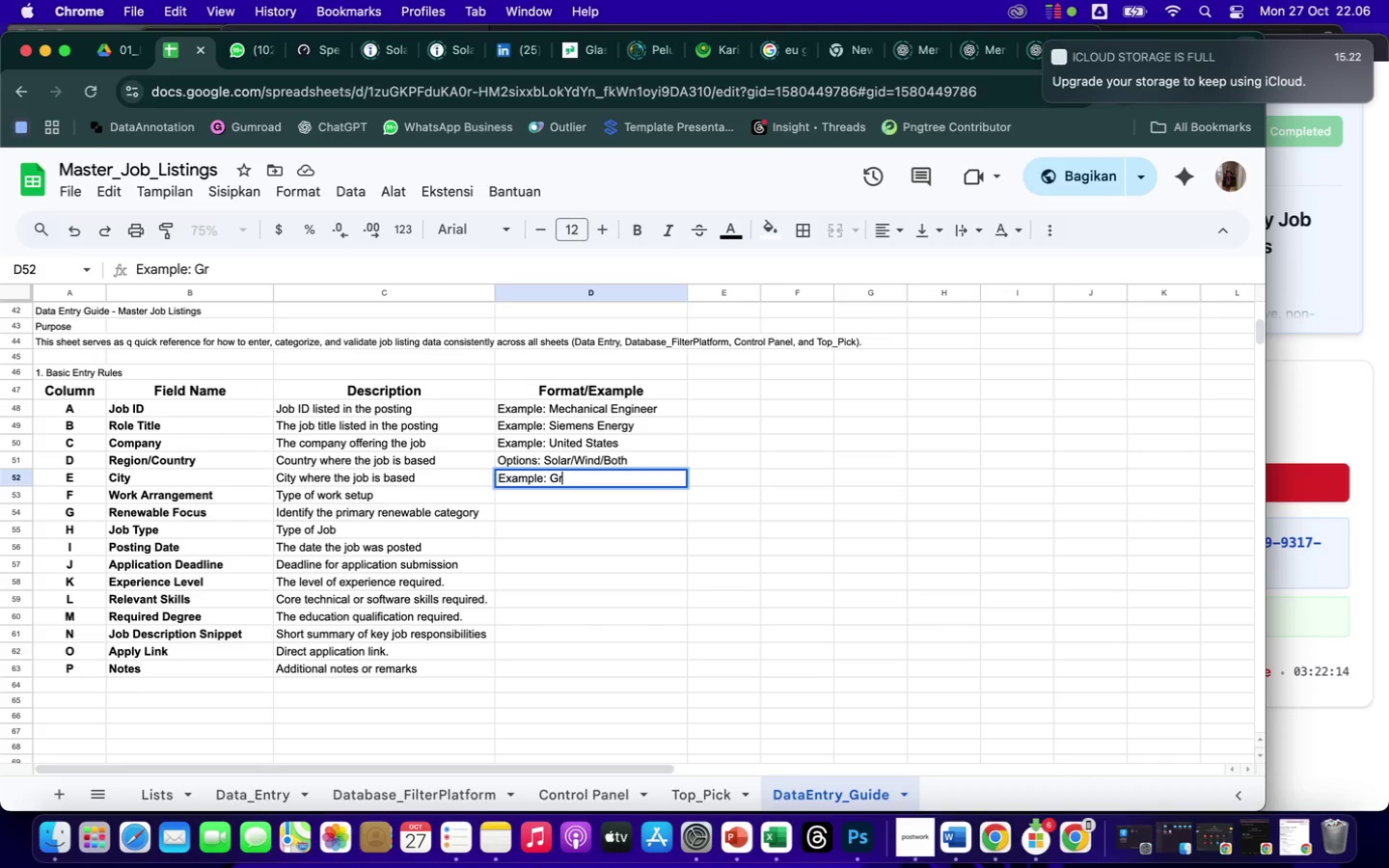 
key(Backspace)
 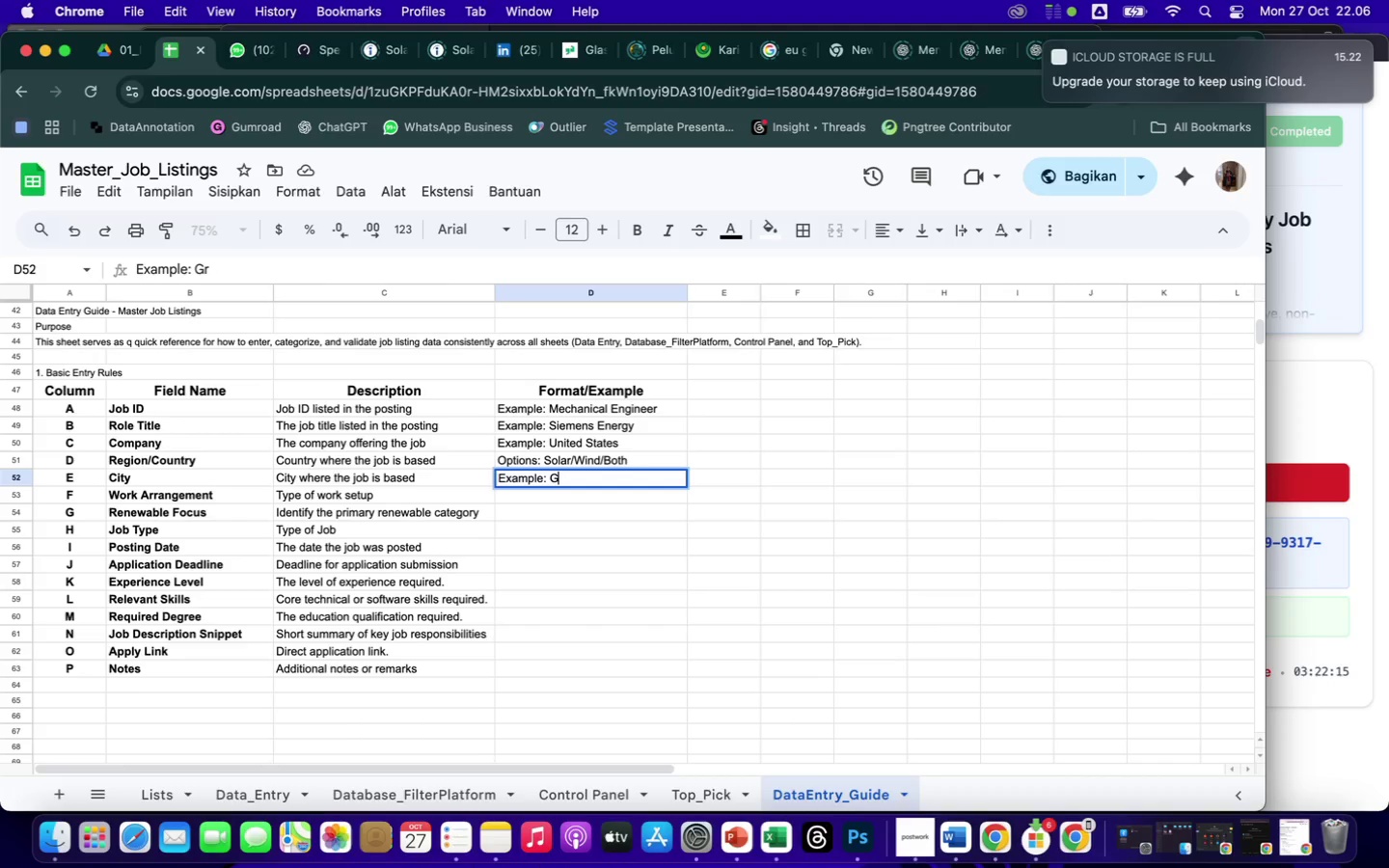 
key(Backspace)
 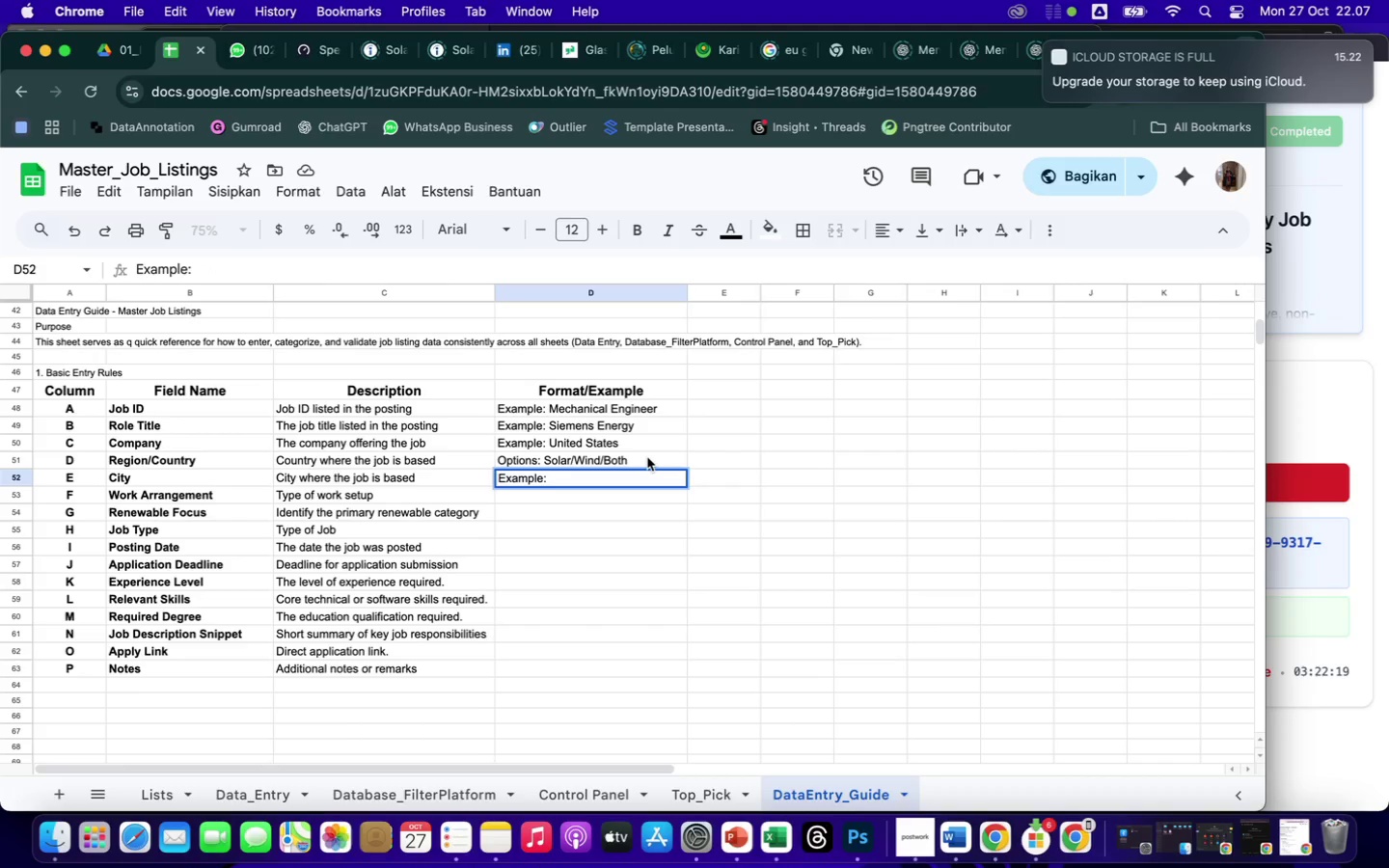 
wait(8.34)
 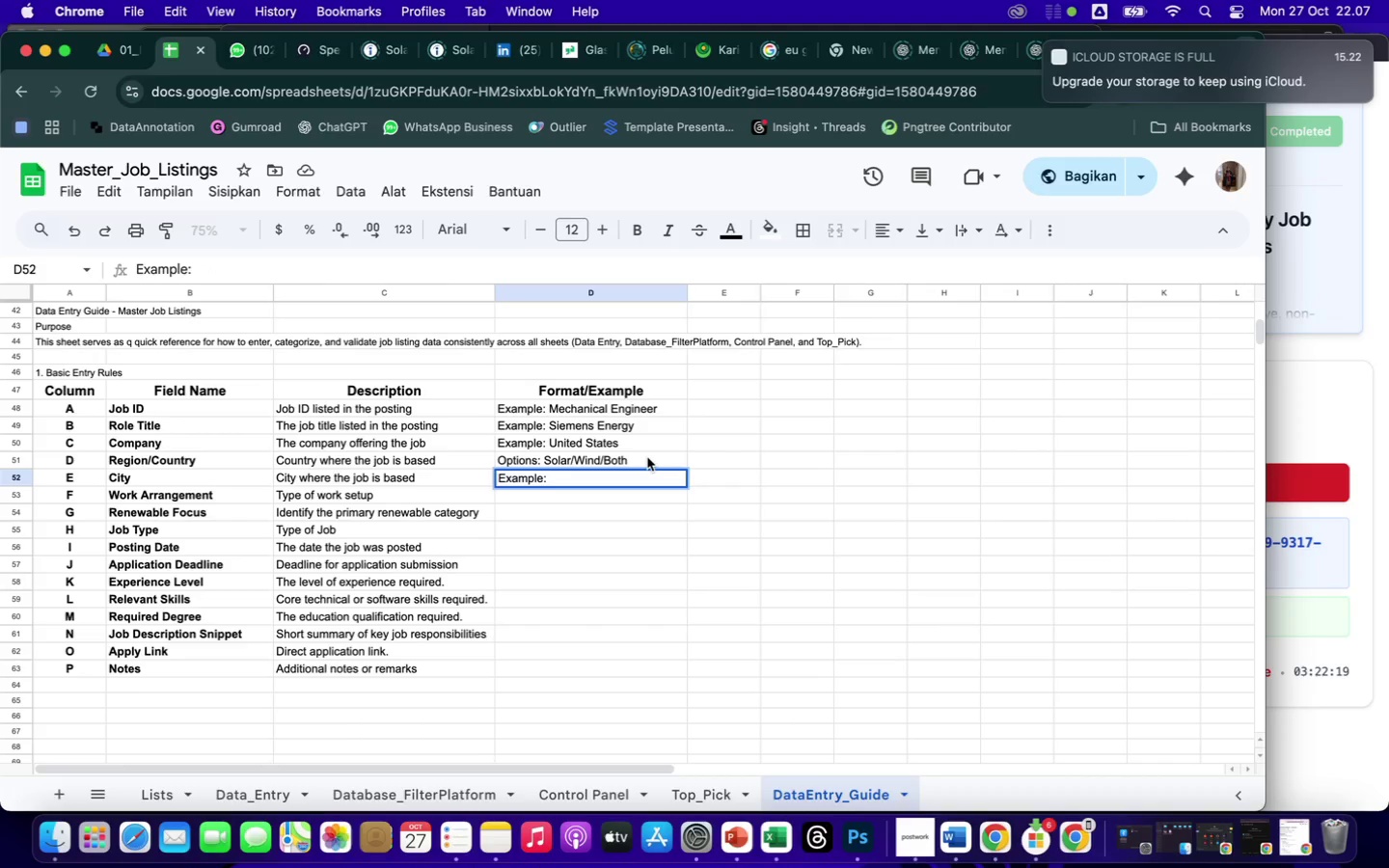 
left_click([647, 410])
 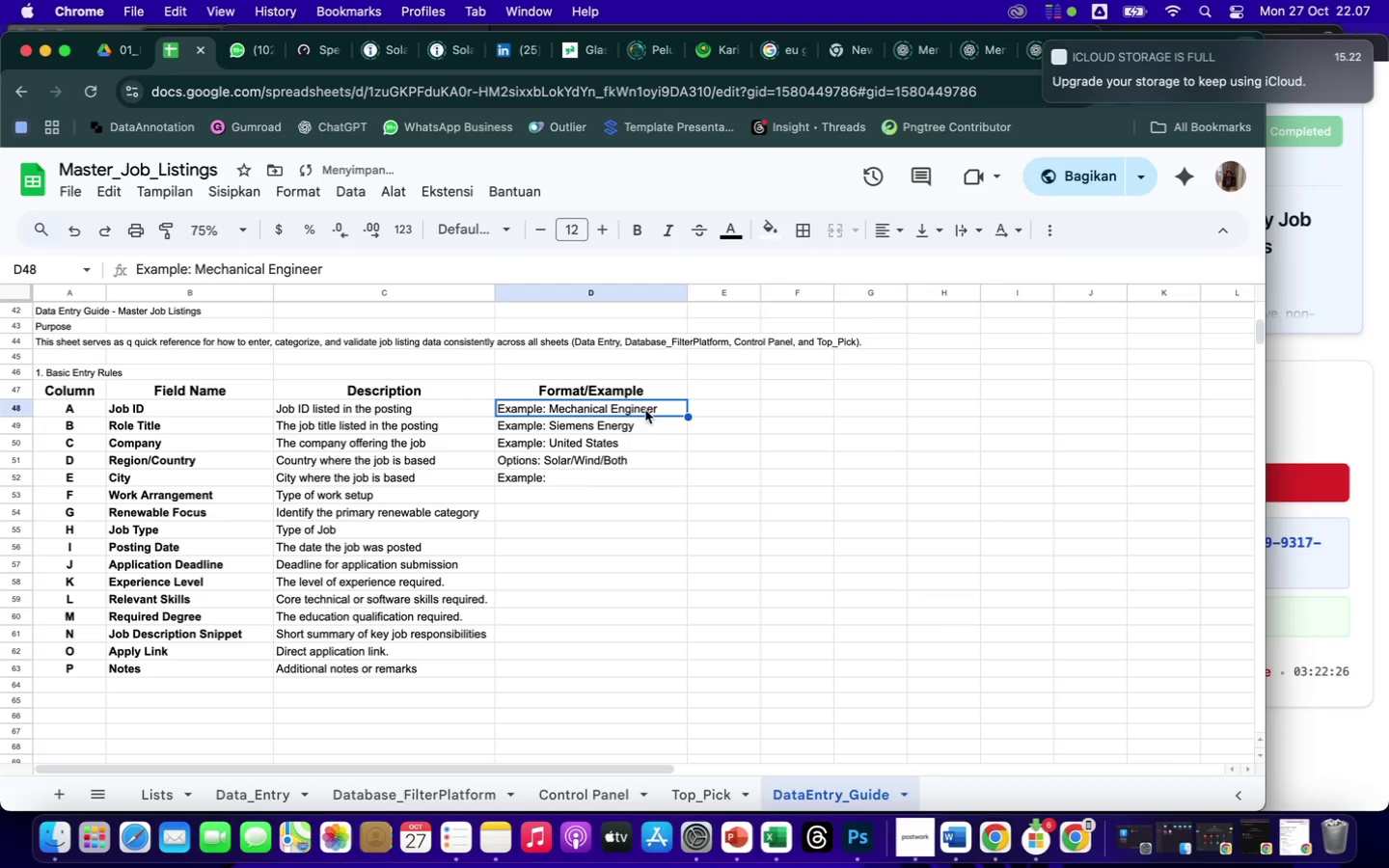 
left_click_drag(start_coordinate=[645, 410], to_coordinate=[644, 437])
 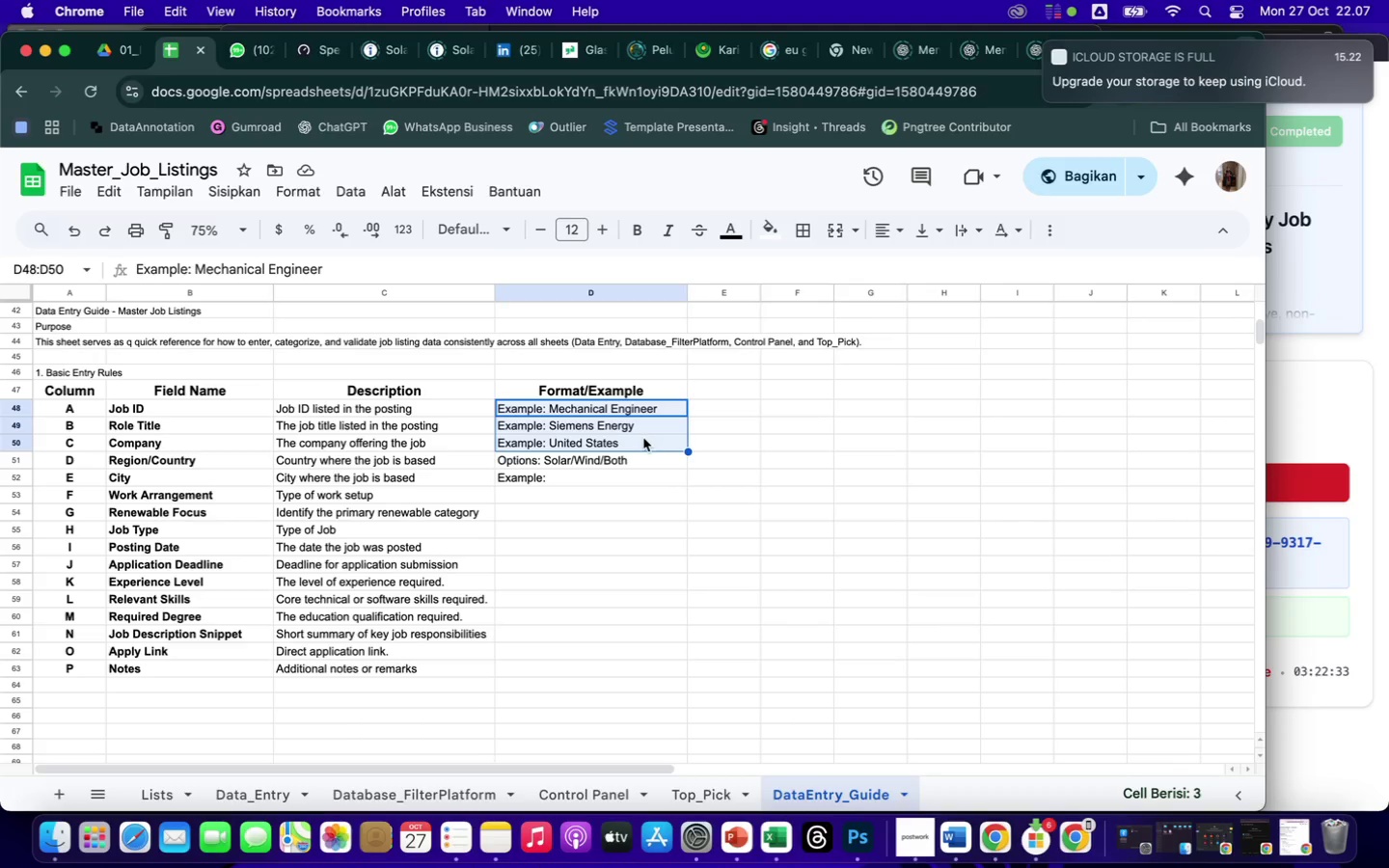 
left_click([620, 464])
 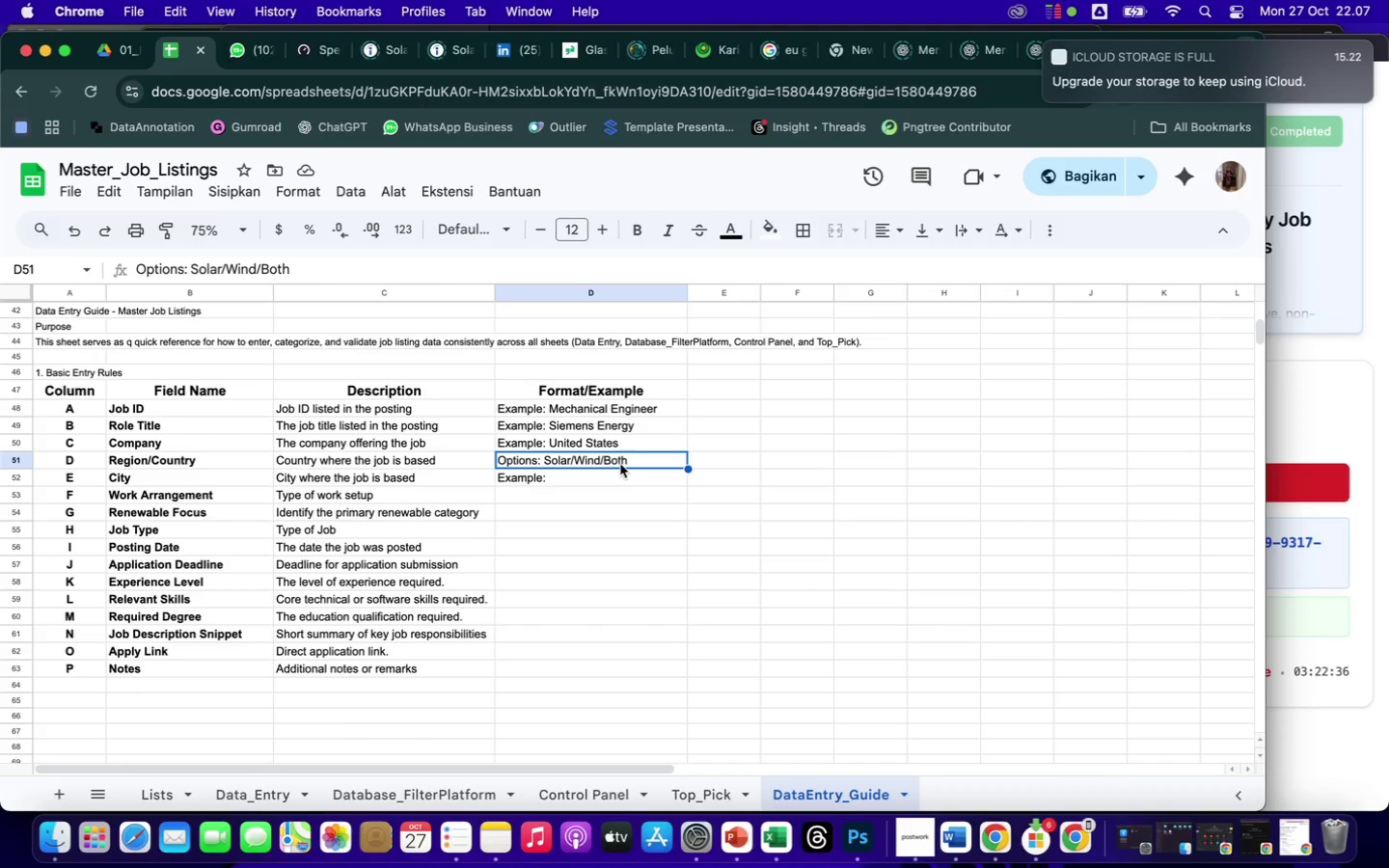 
key(Meta+X)
 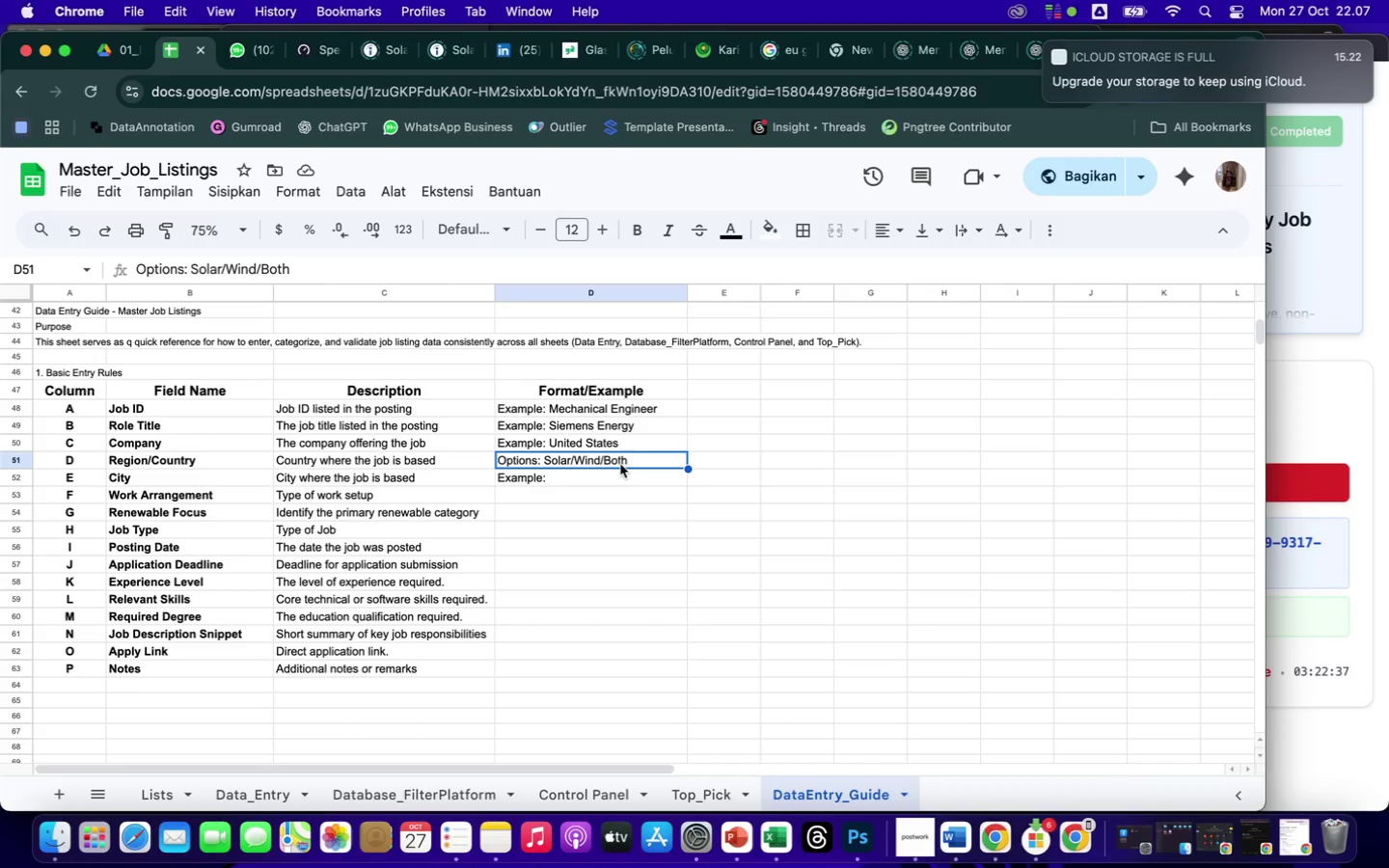 
wait(9.23)
 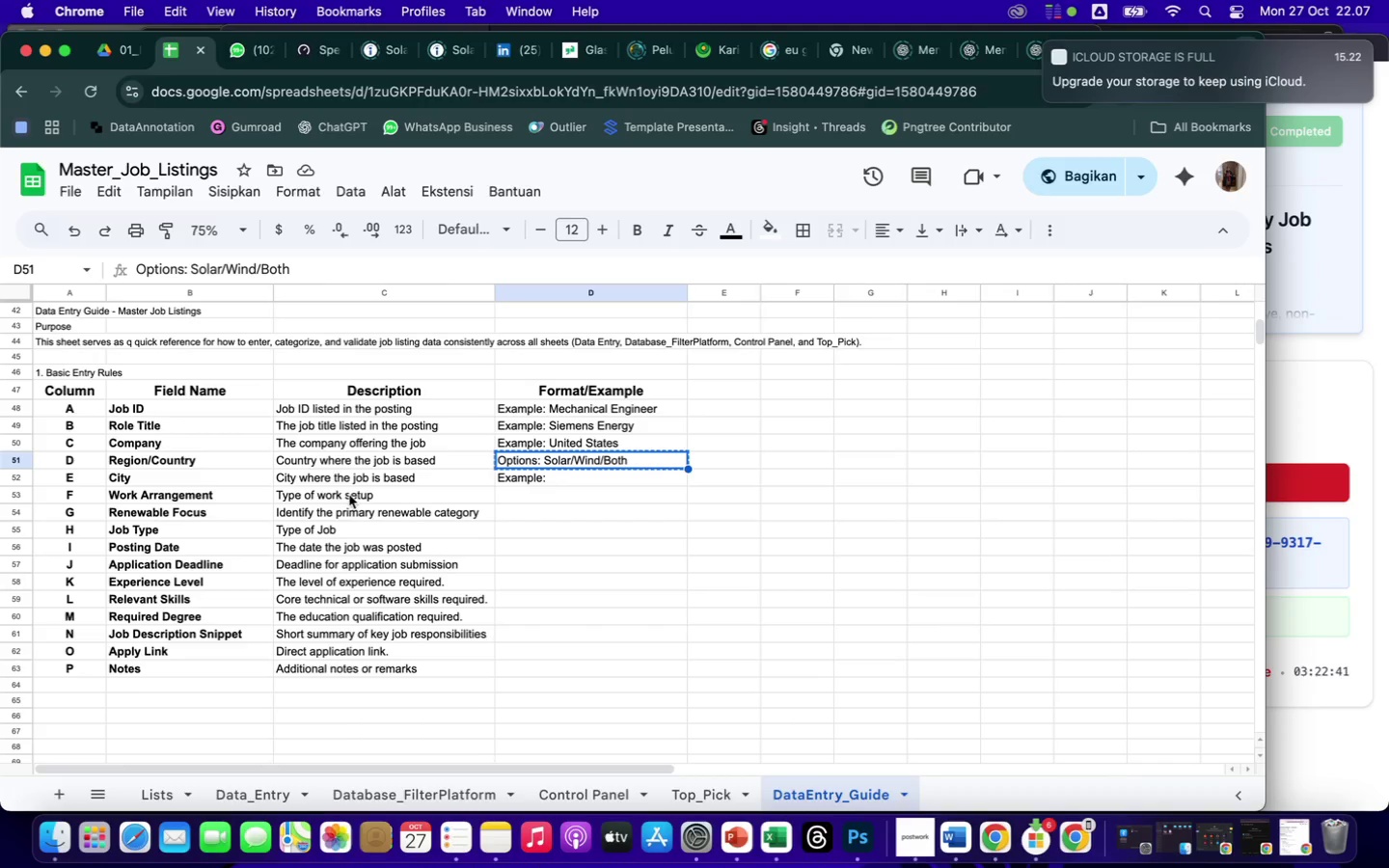 
left_click([533, 512])
 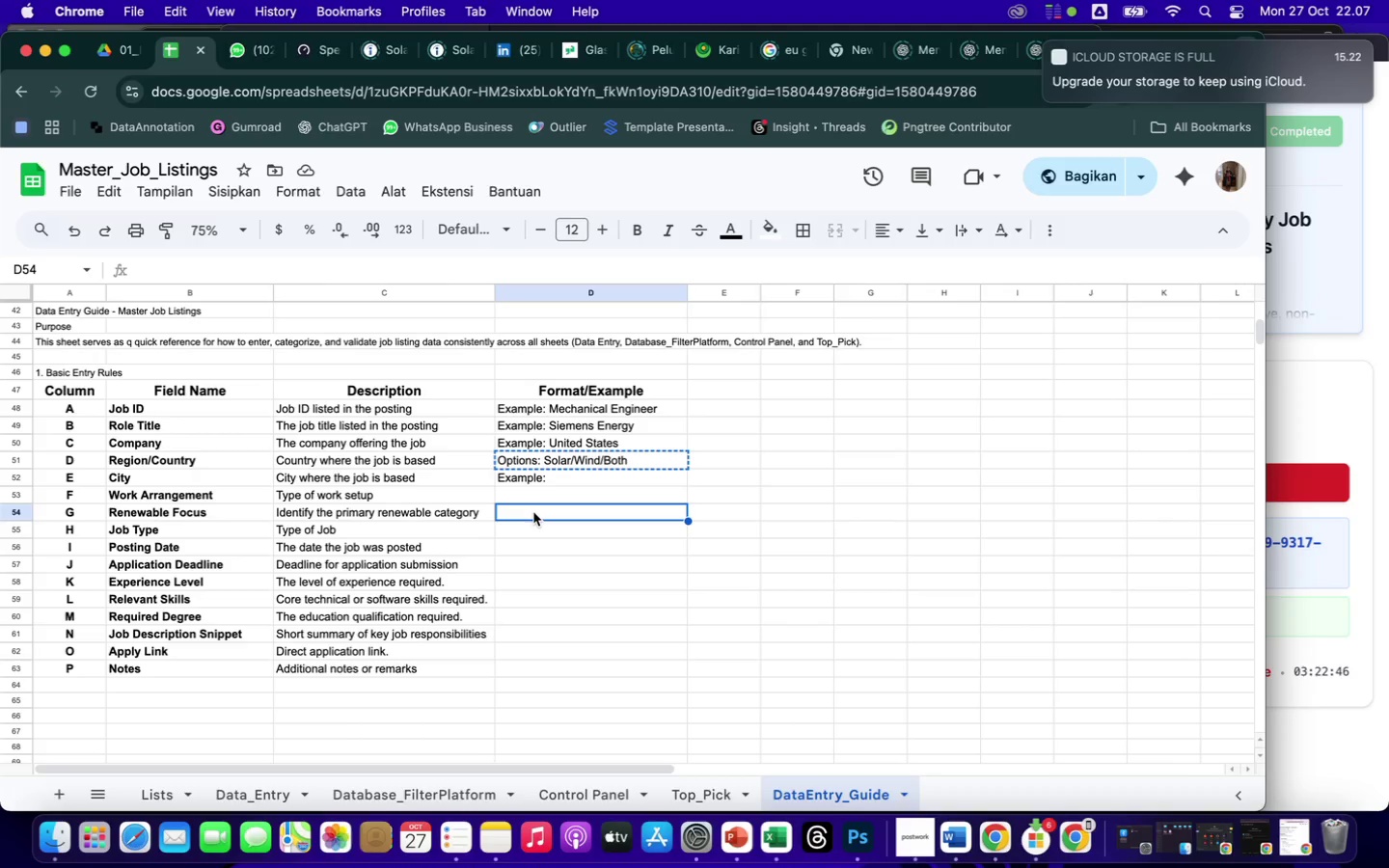 
key(Meta+CommandLeft)
 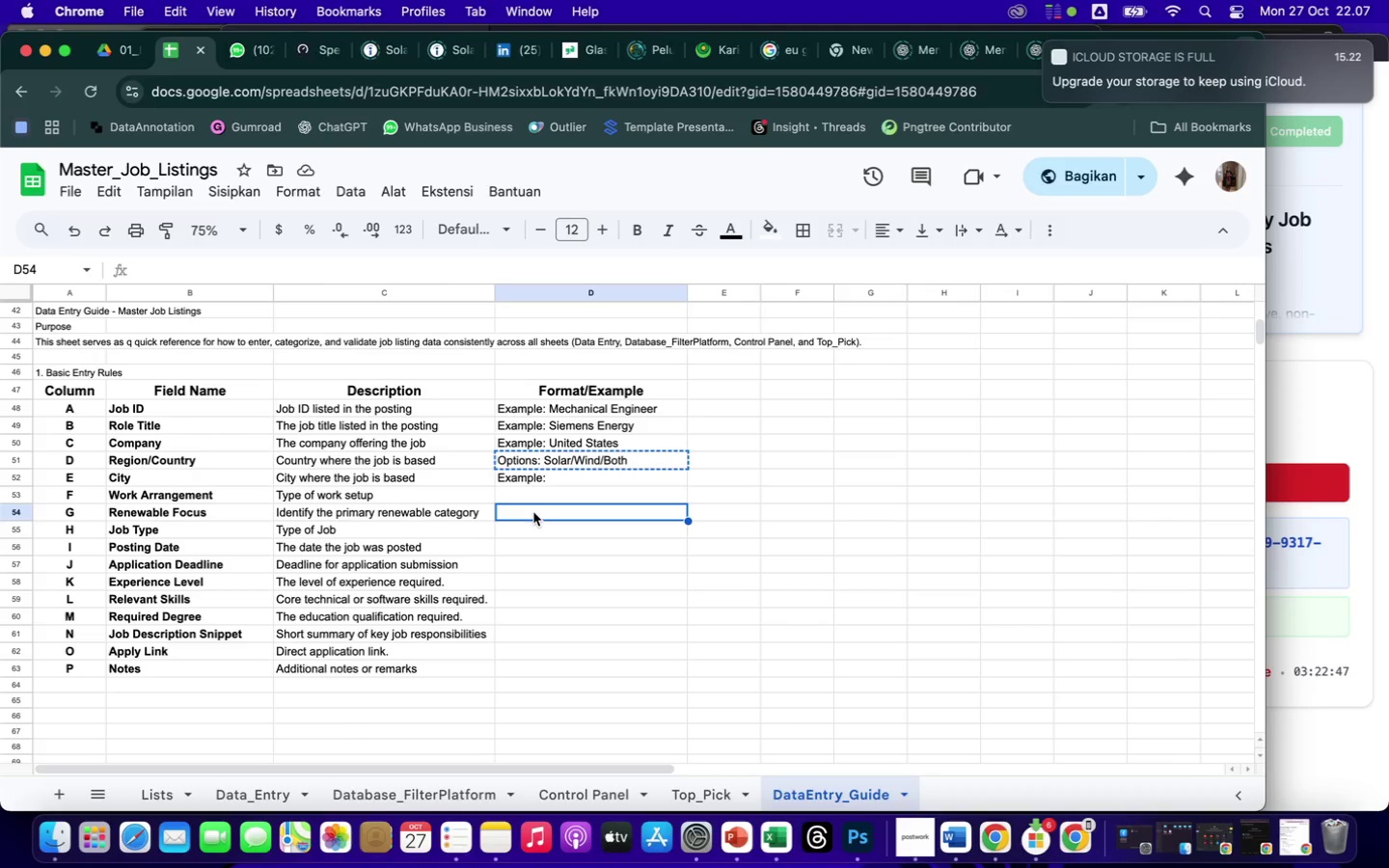 
key(Meta+V)
 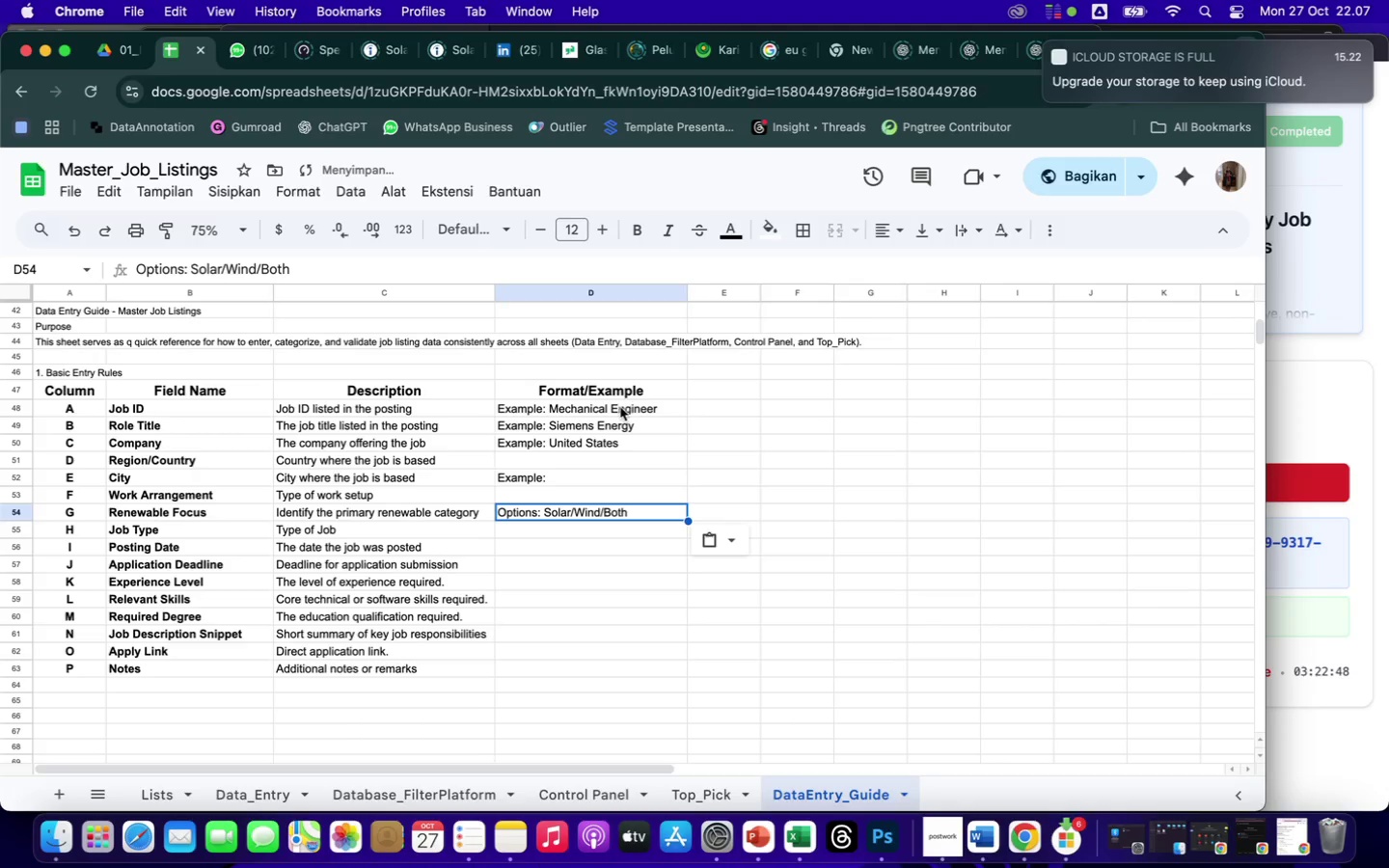 
left_click_drag(start_coordinate=[619, 408], to_coordinate=[620, 441])
 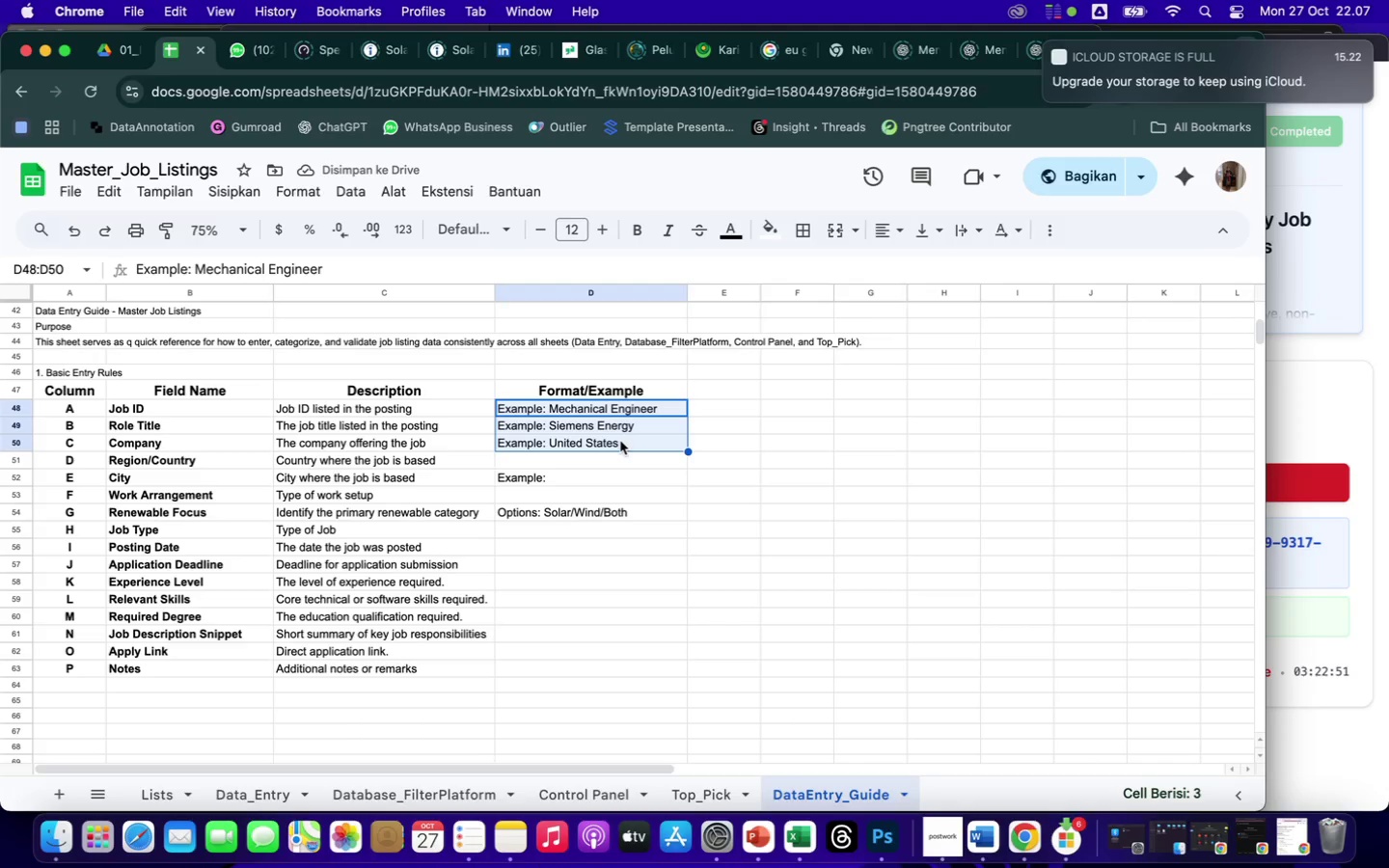 
hold_key(key=CommandLeft, duration=0.38)